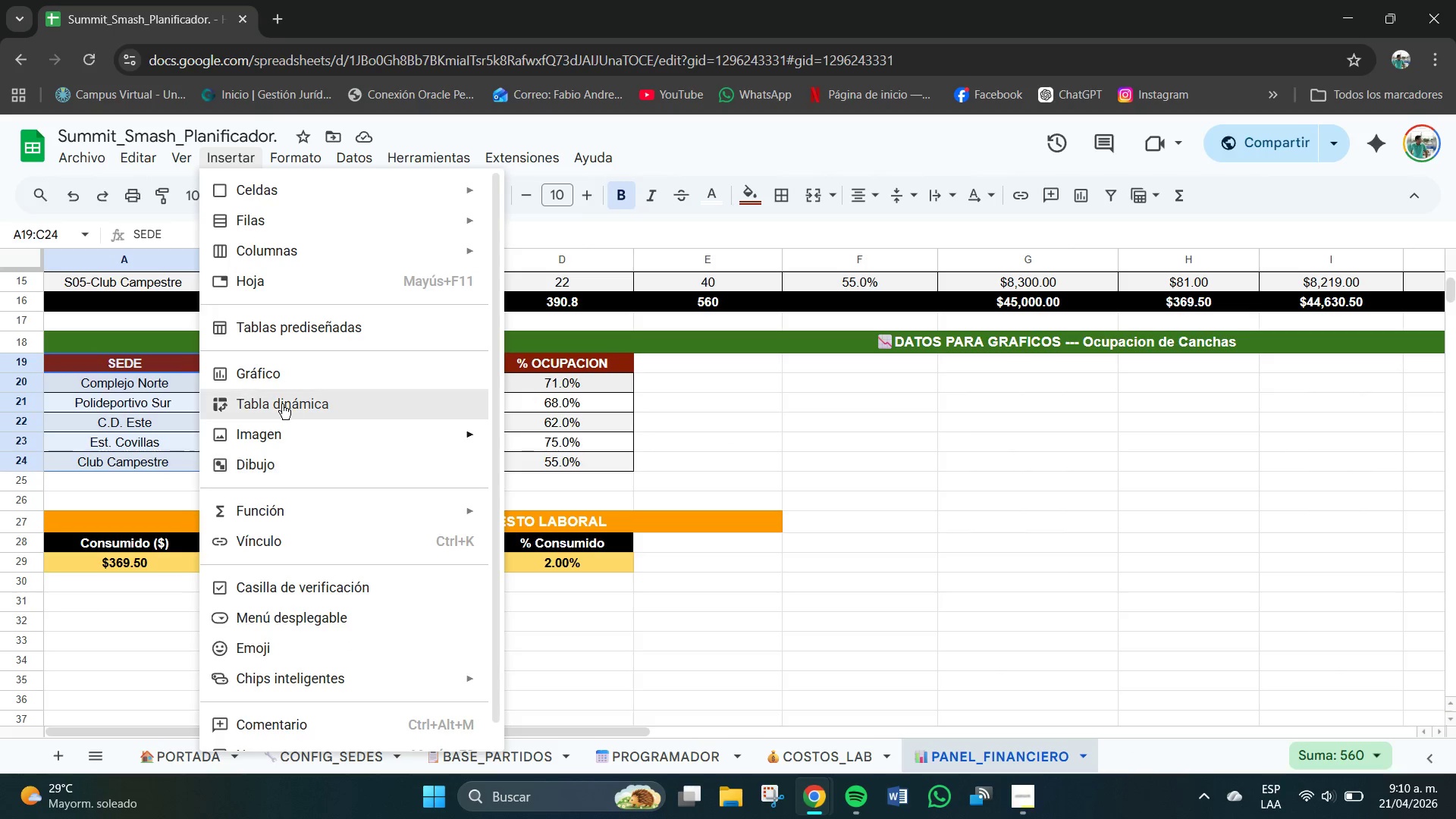 
left_click([271, 379])
 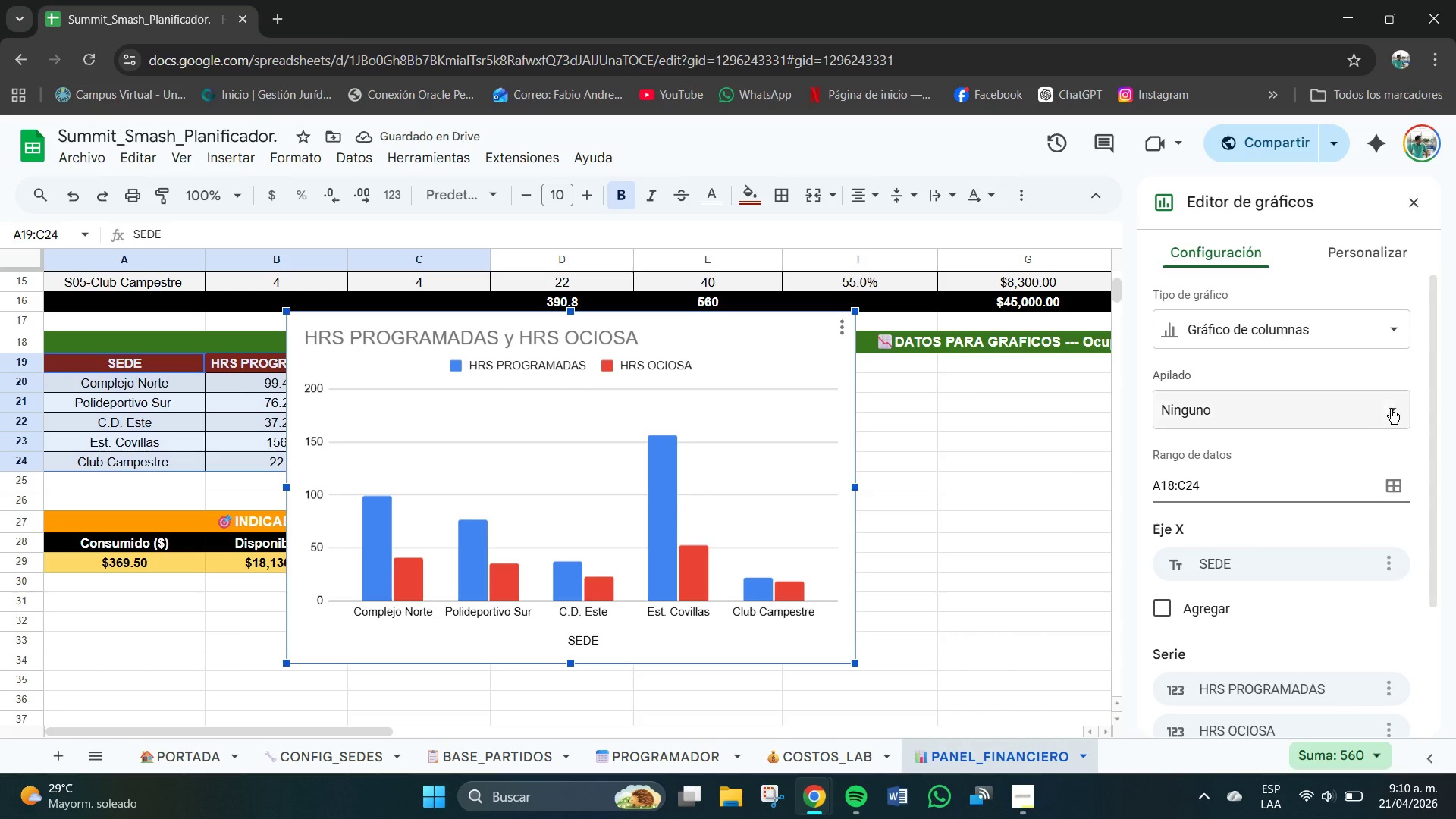 
wait(5.34)
 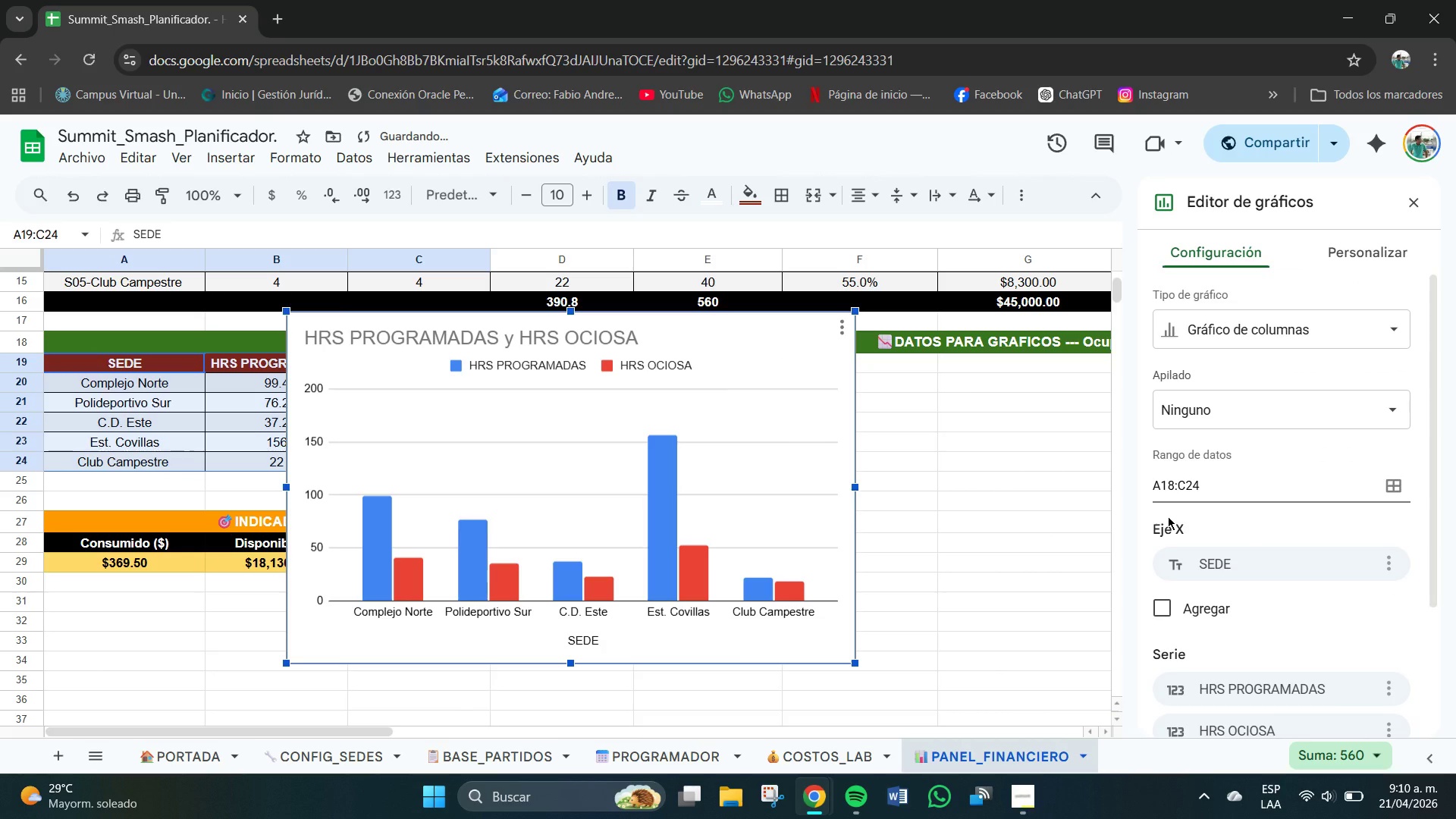 
left_click([1369, 247])
 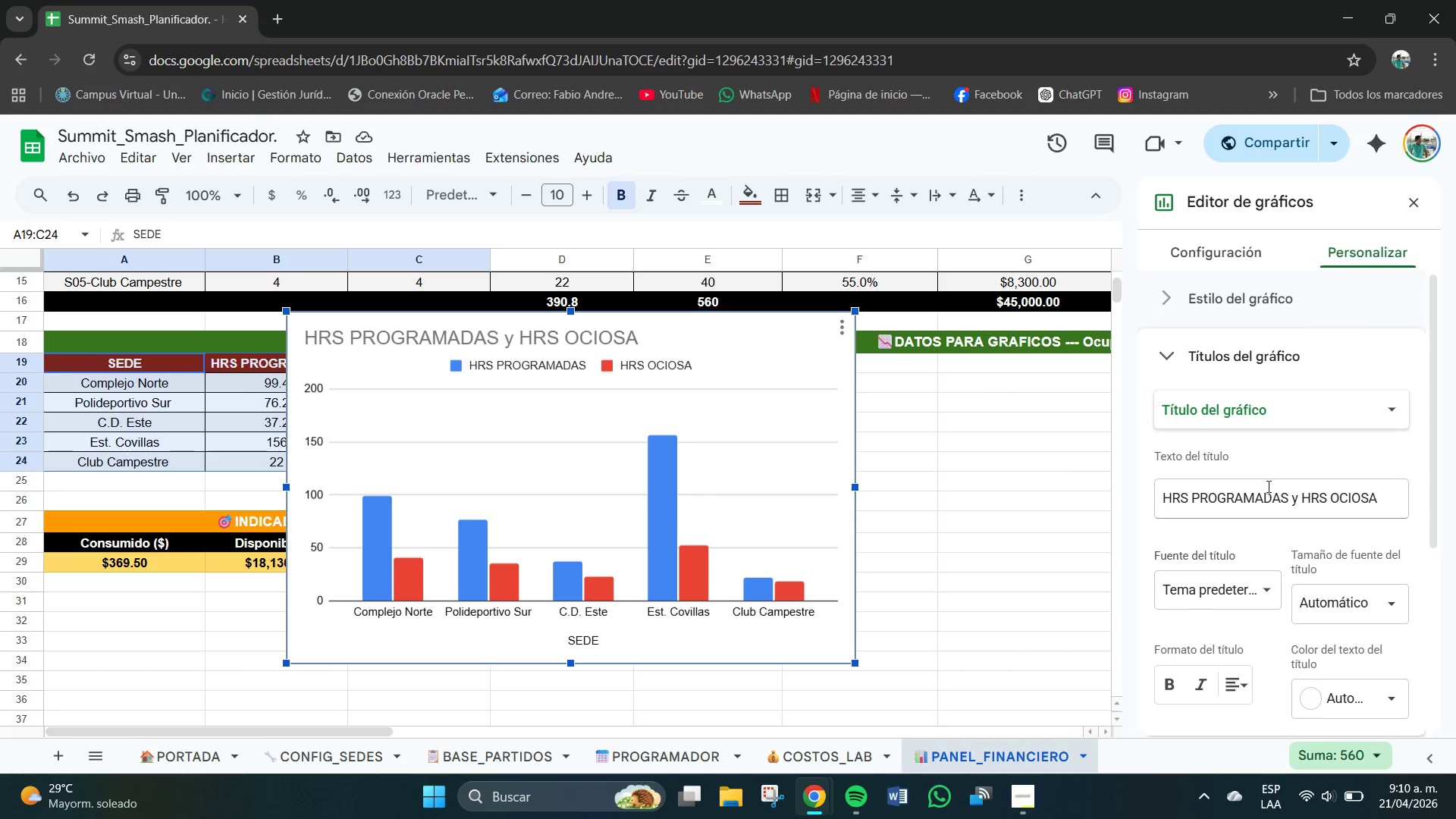 
left_click_drag(start_coordinate=[1382, 494], to_coordinate=[1087, 510])
 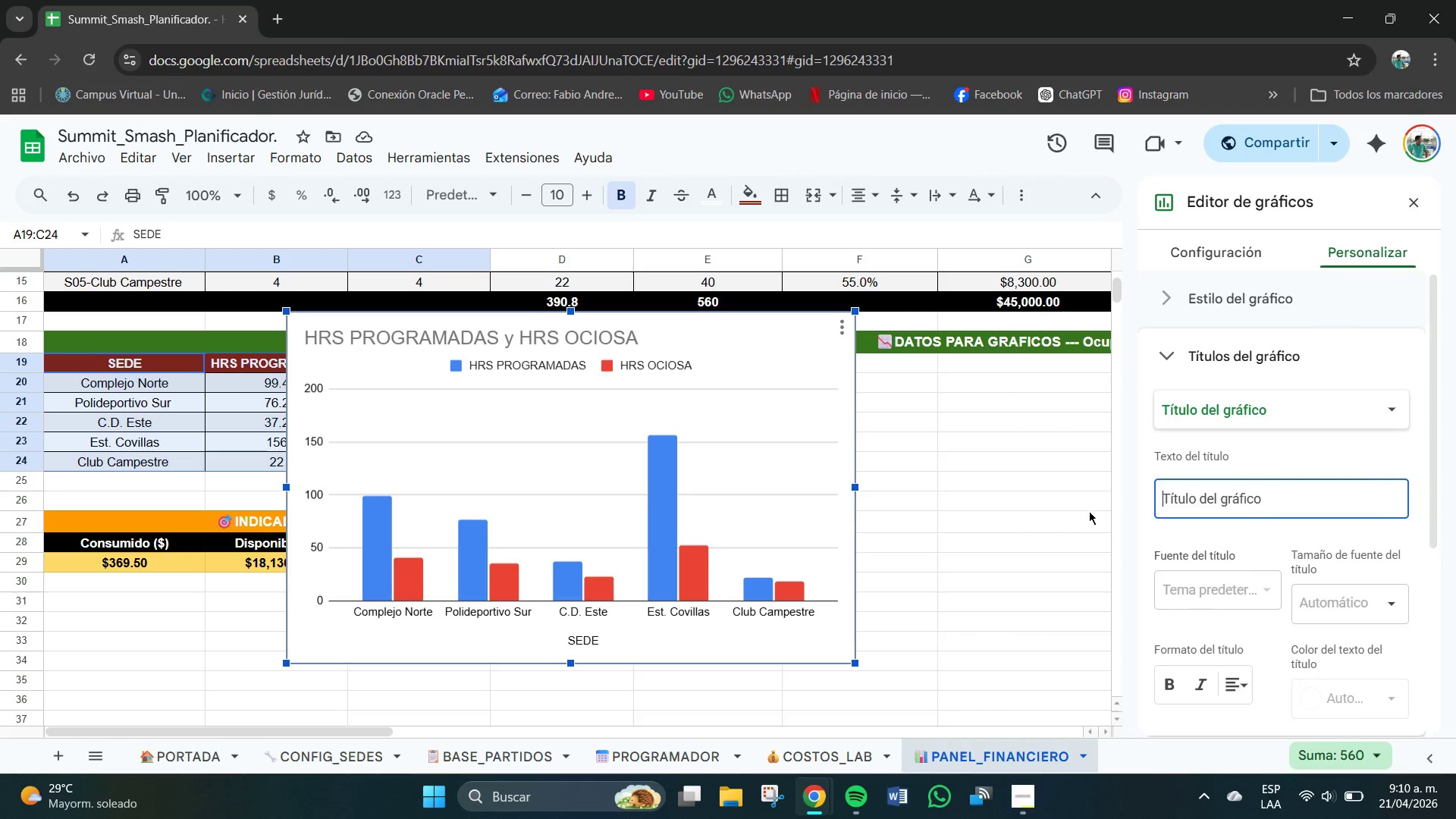 
key(Backspace)
 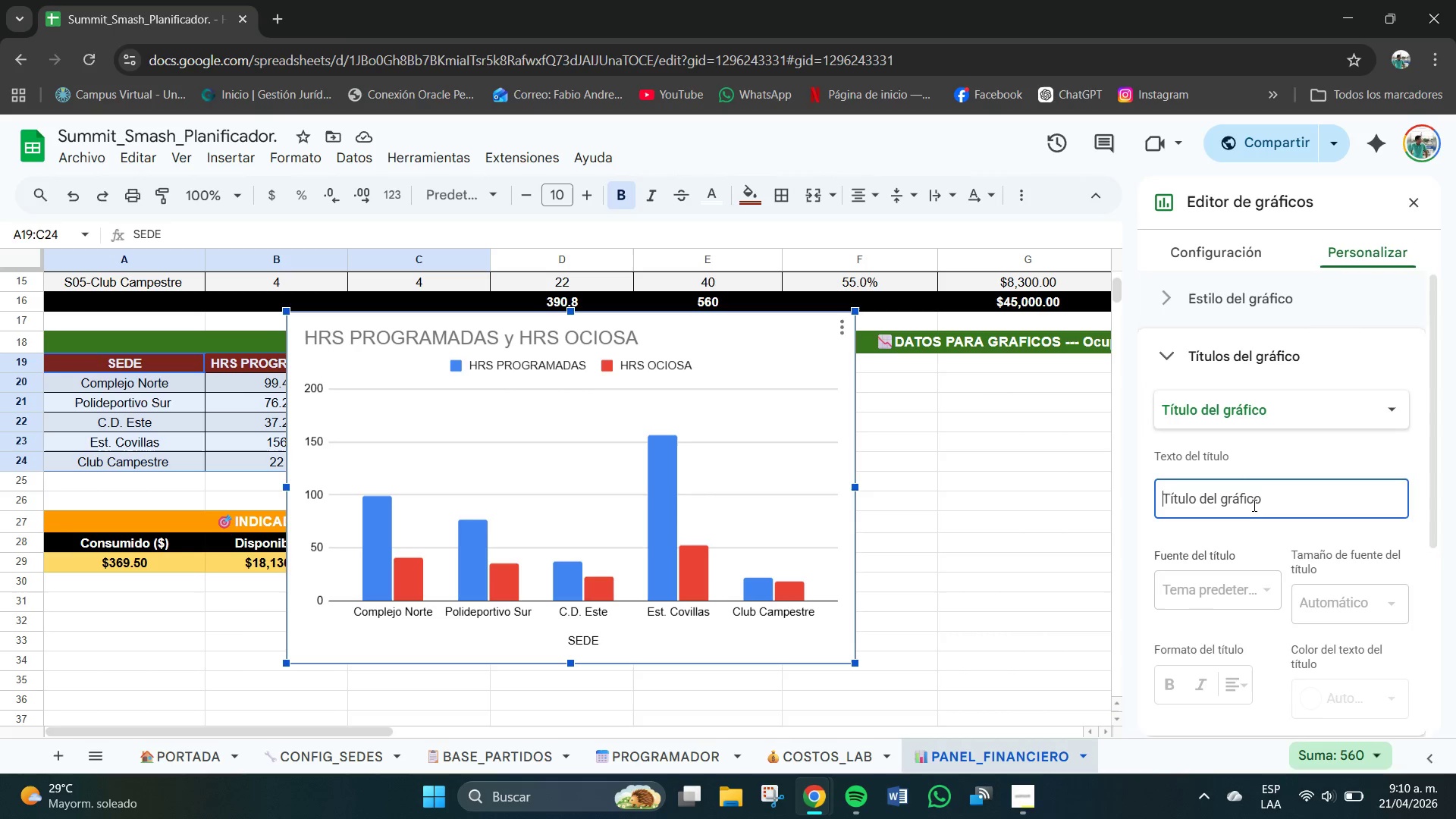 
left_click([1247, 500])
 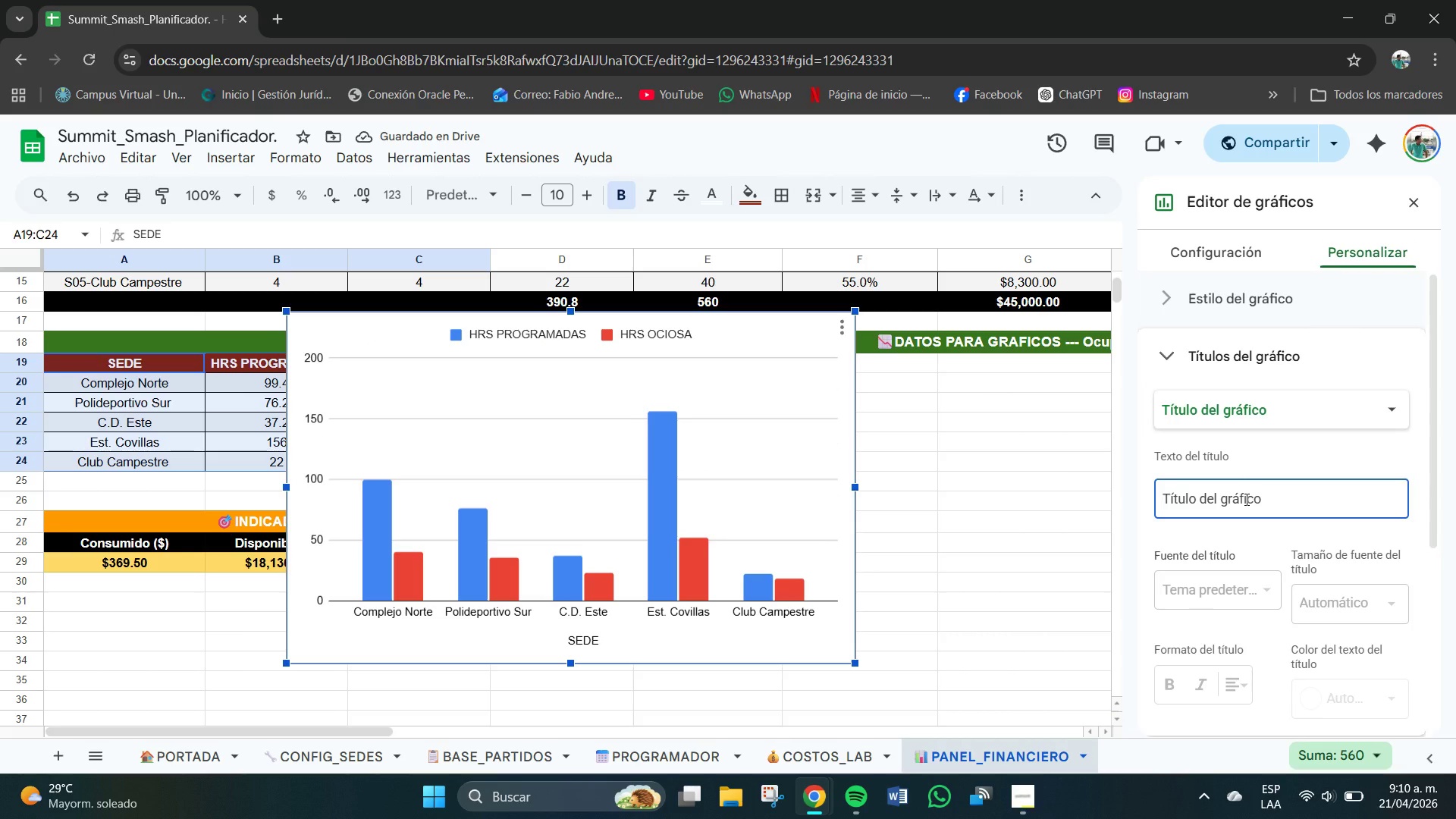 
type(Ocupacion de Canchas vs Tiempo Ocio)
key(Backspace)
type(oso por Sede)
 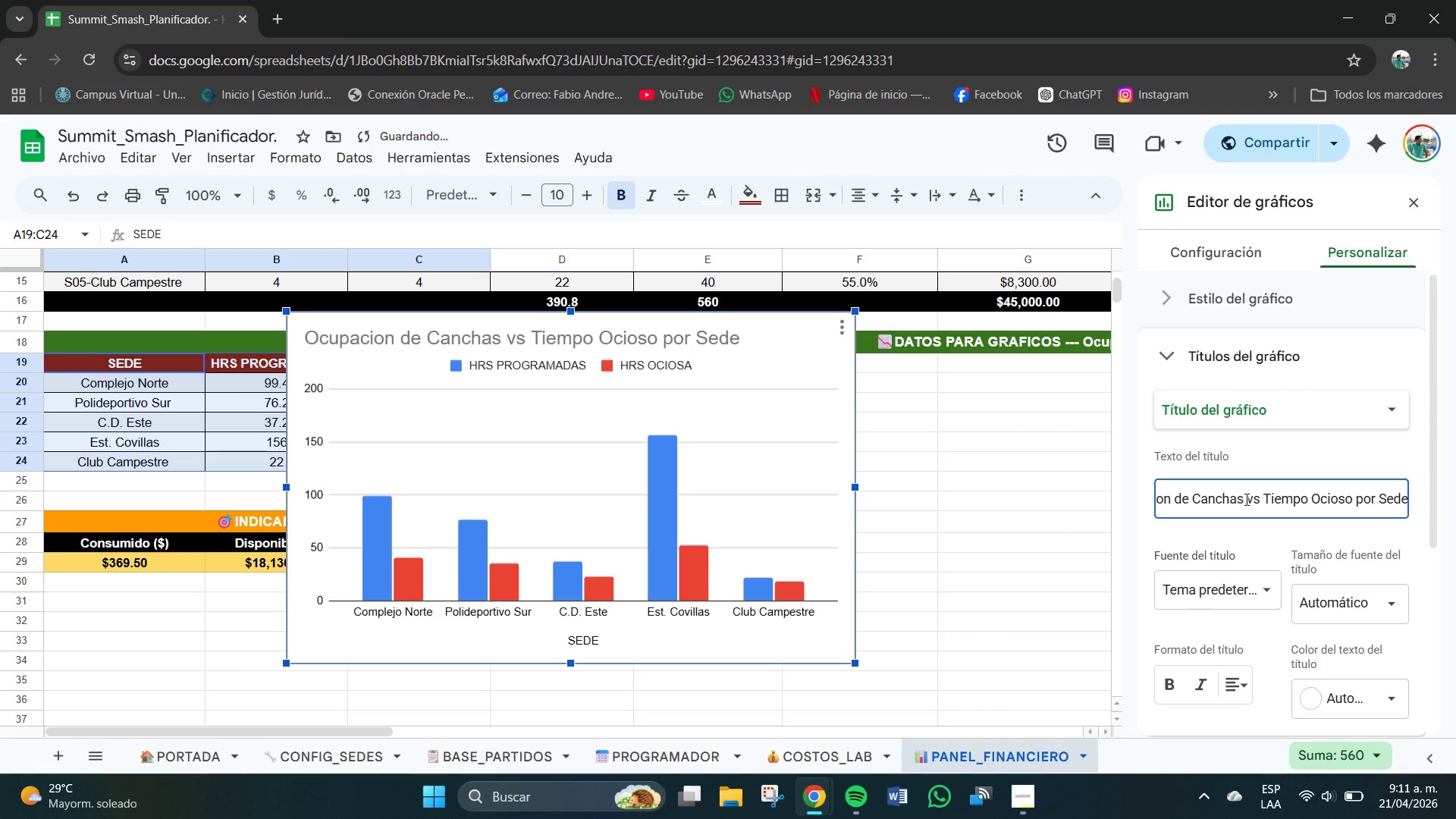 
key(Enter)
 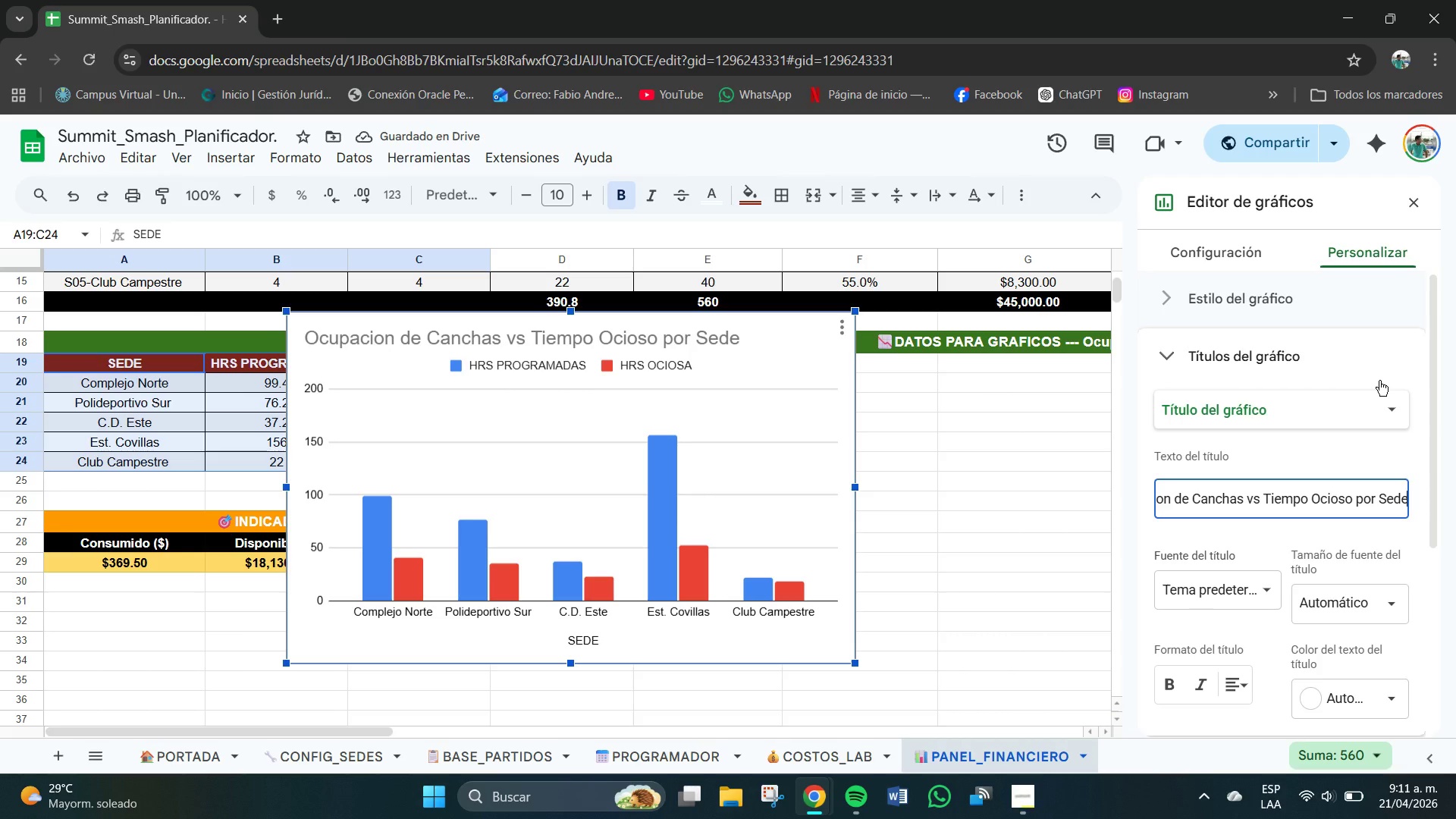 
wait(8.48)
 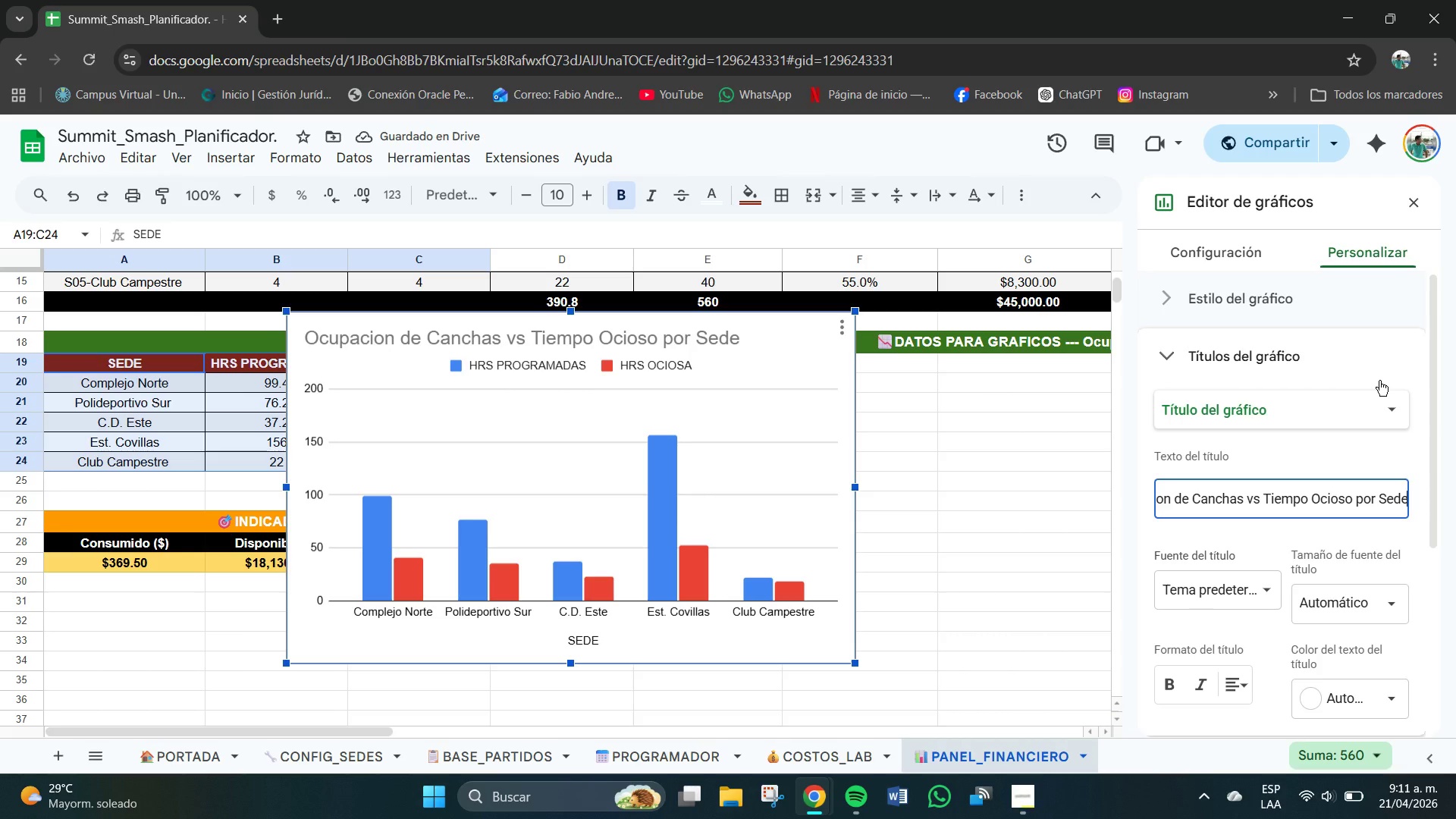 
left_click([1400, 215])
 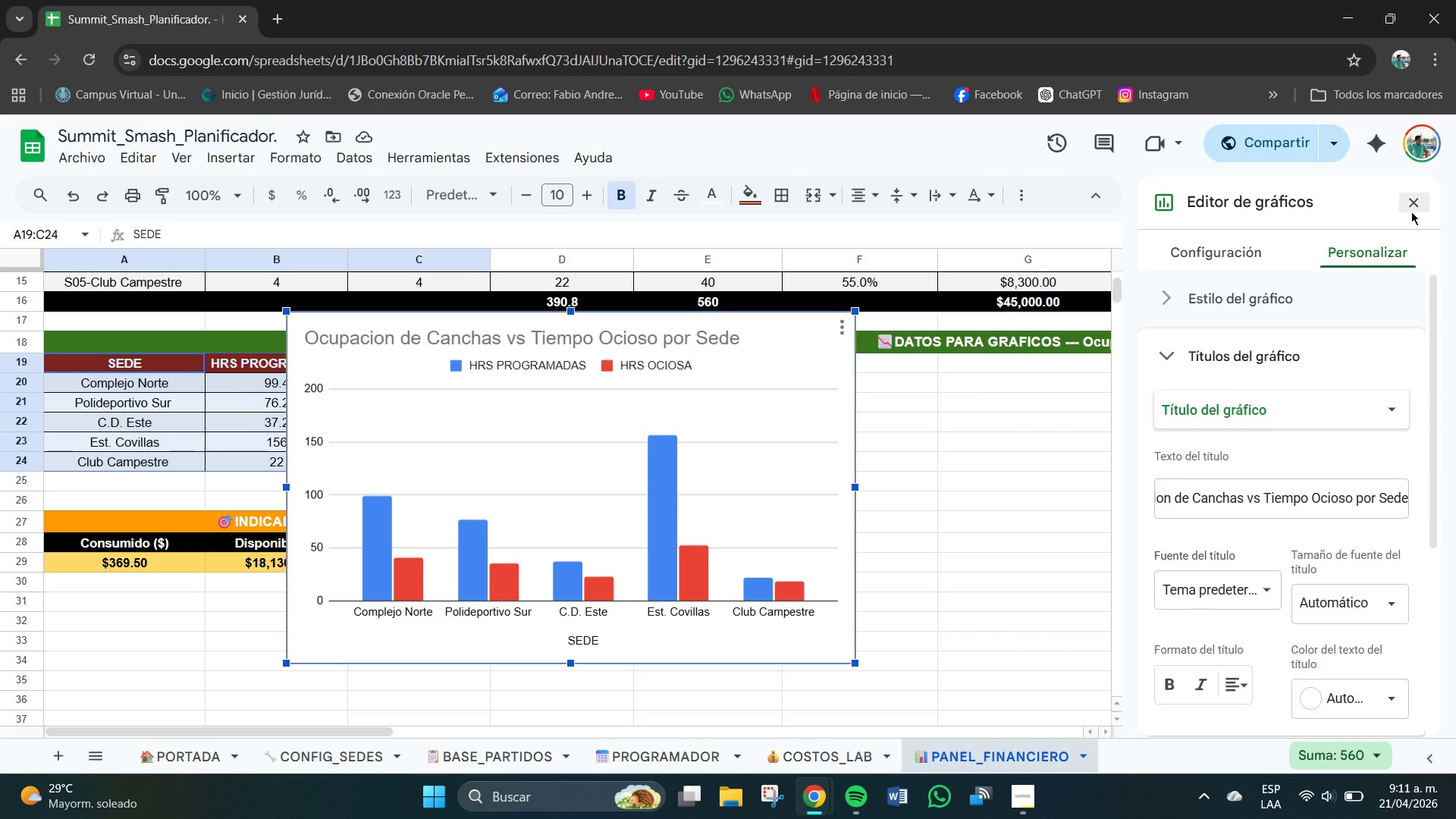 
left_click([1417, 210])
 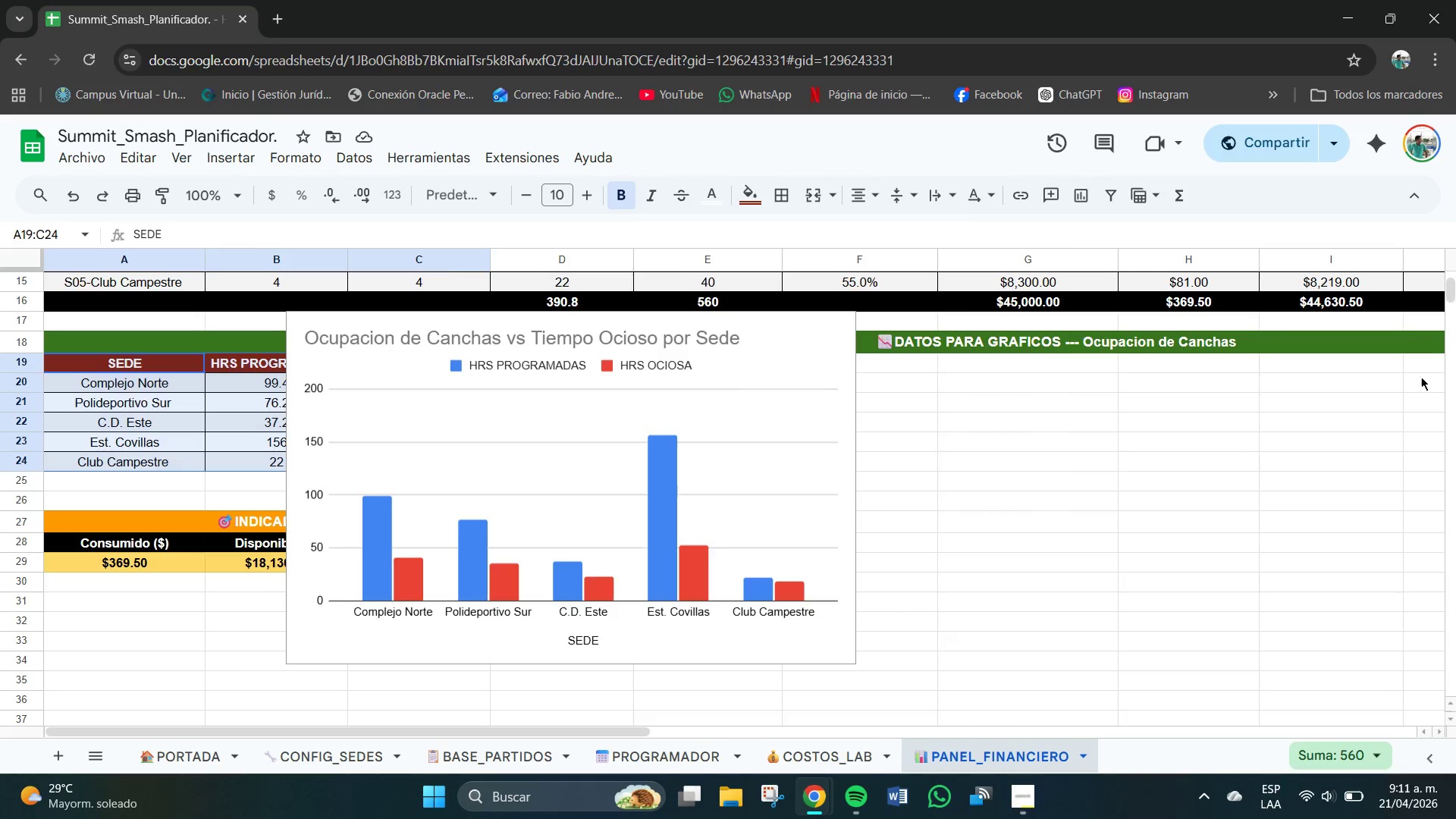 
scroll: coordinate [1421, 492], scroll_direction: down, amount: 1.0
 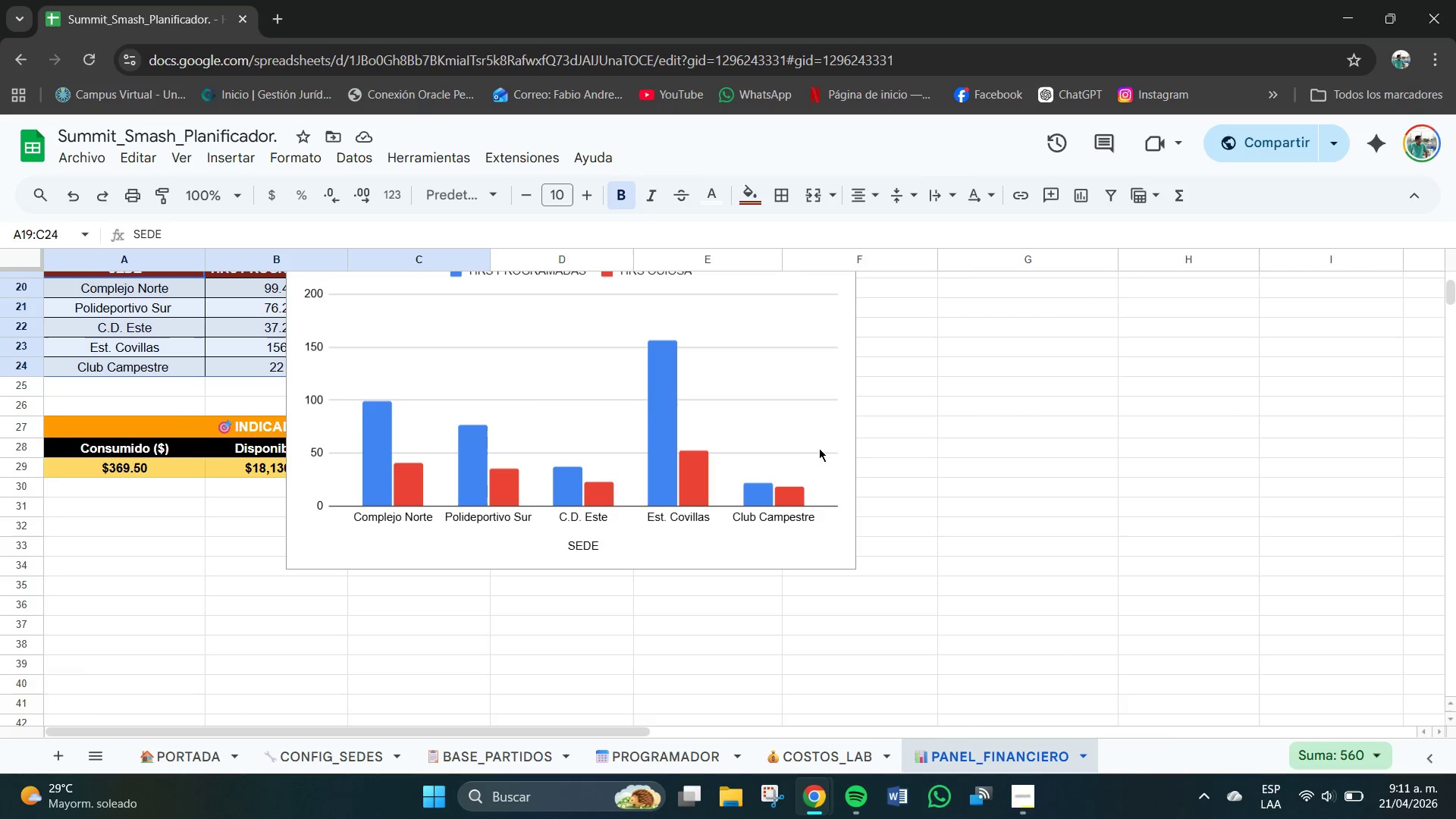 
left_click_drag(start_coordinate=[681, 417], to_coordinate=[975, 557])
 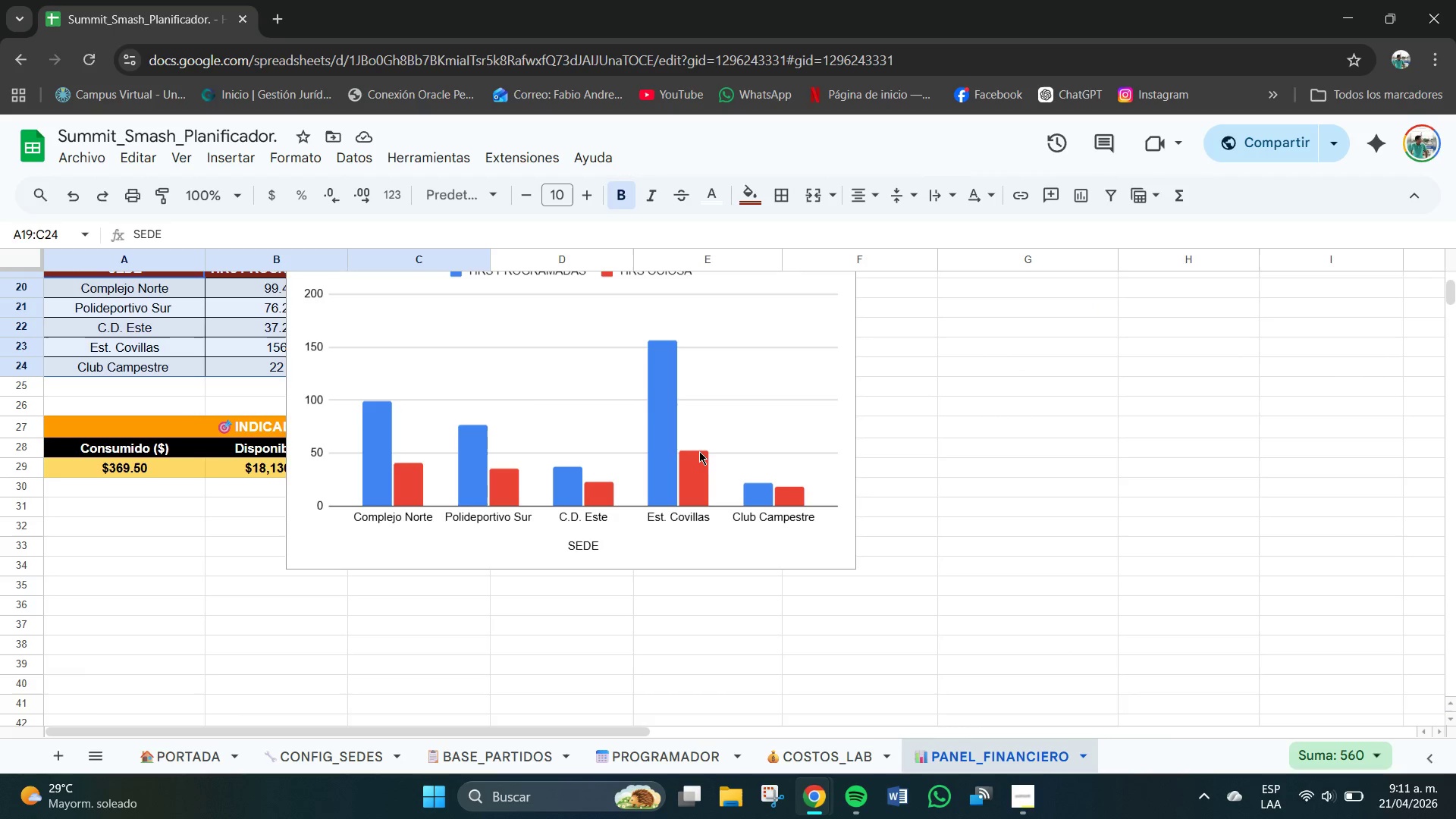 
left_click([699, 451])
 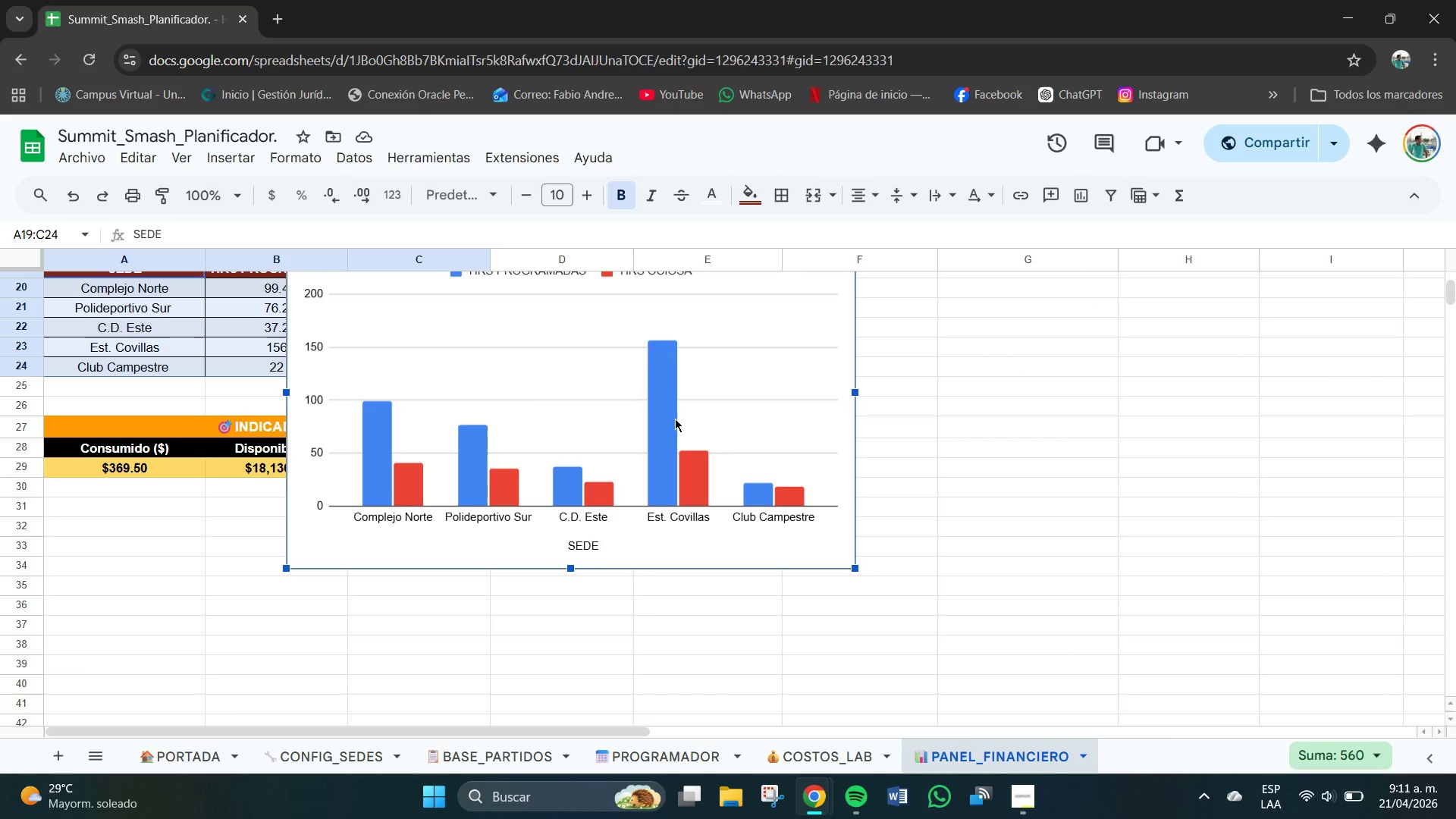 
left_click([663, 417])
 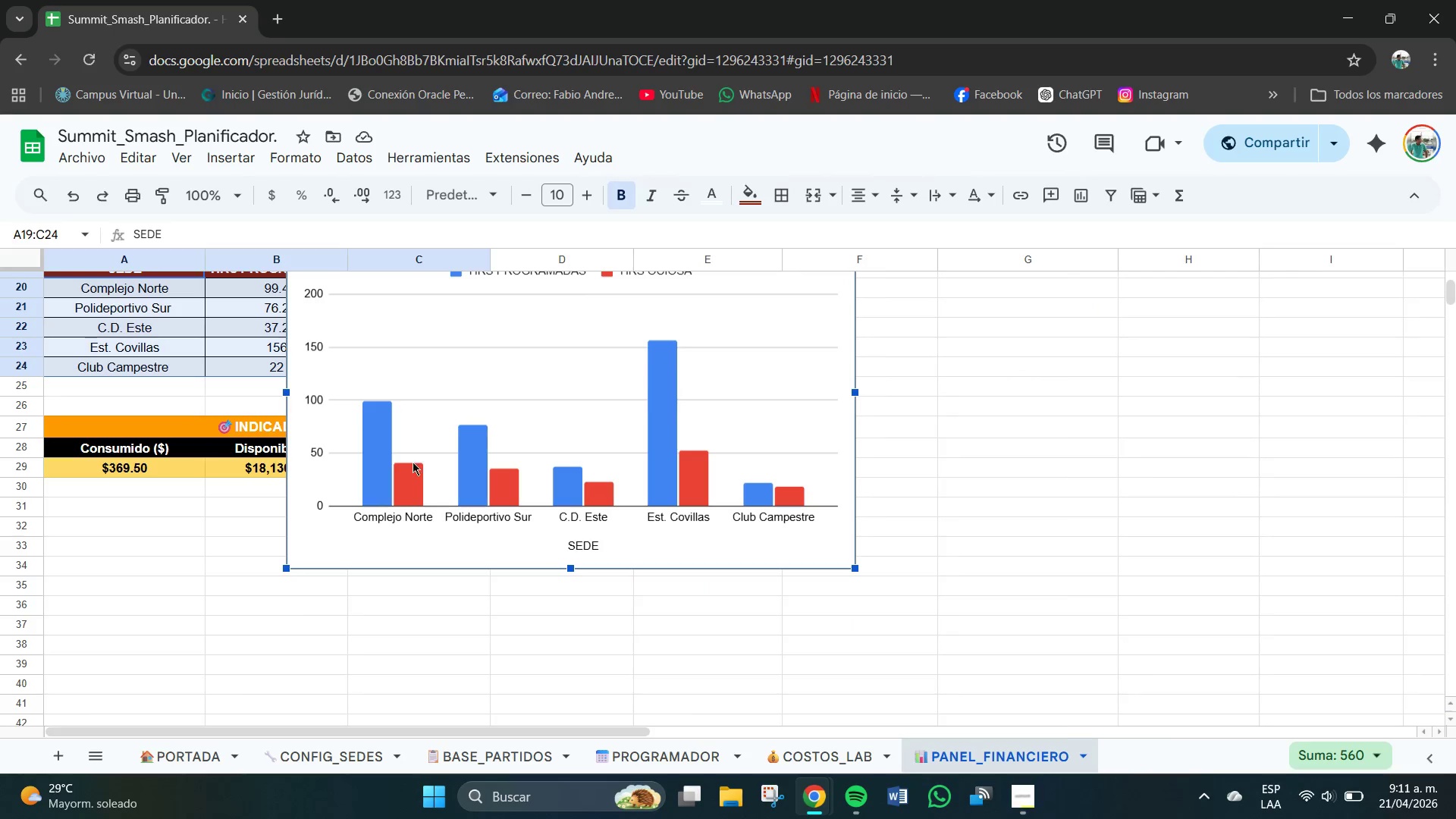 
double_click([392, 453])
 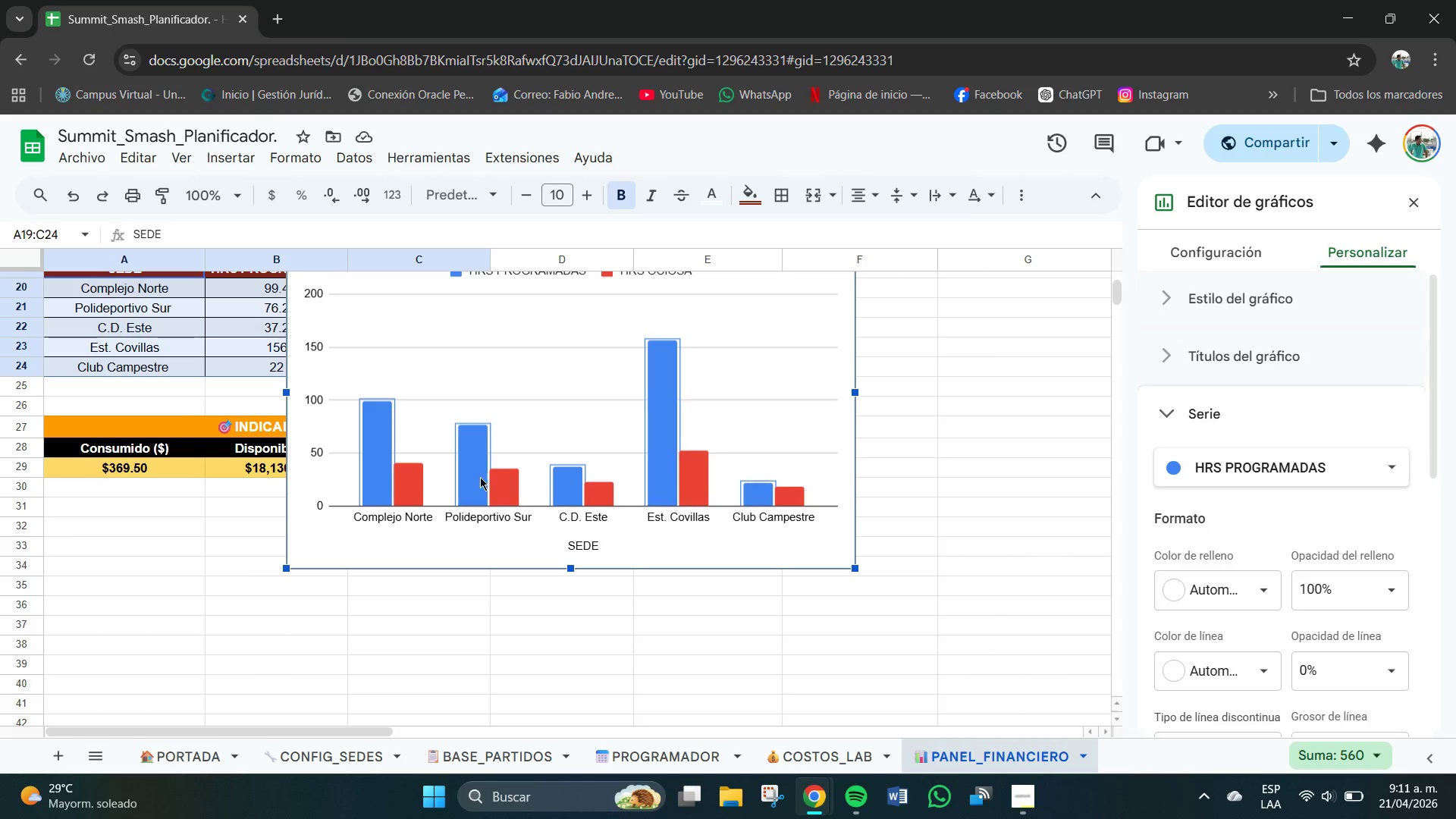 
left_click([1282, 472])
 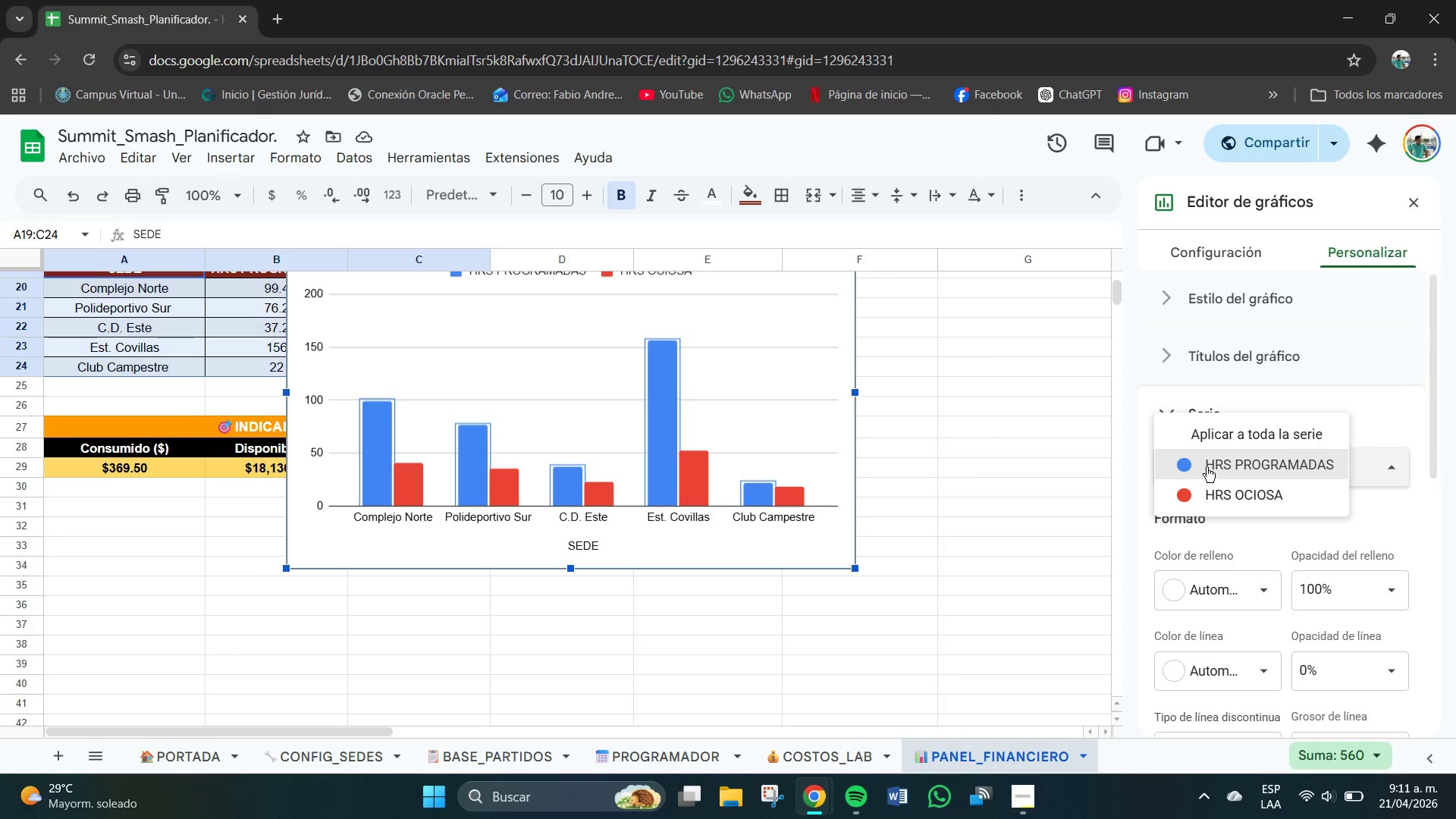 
left_click([1182, 466])
 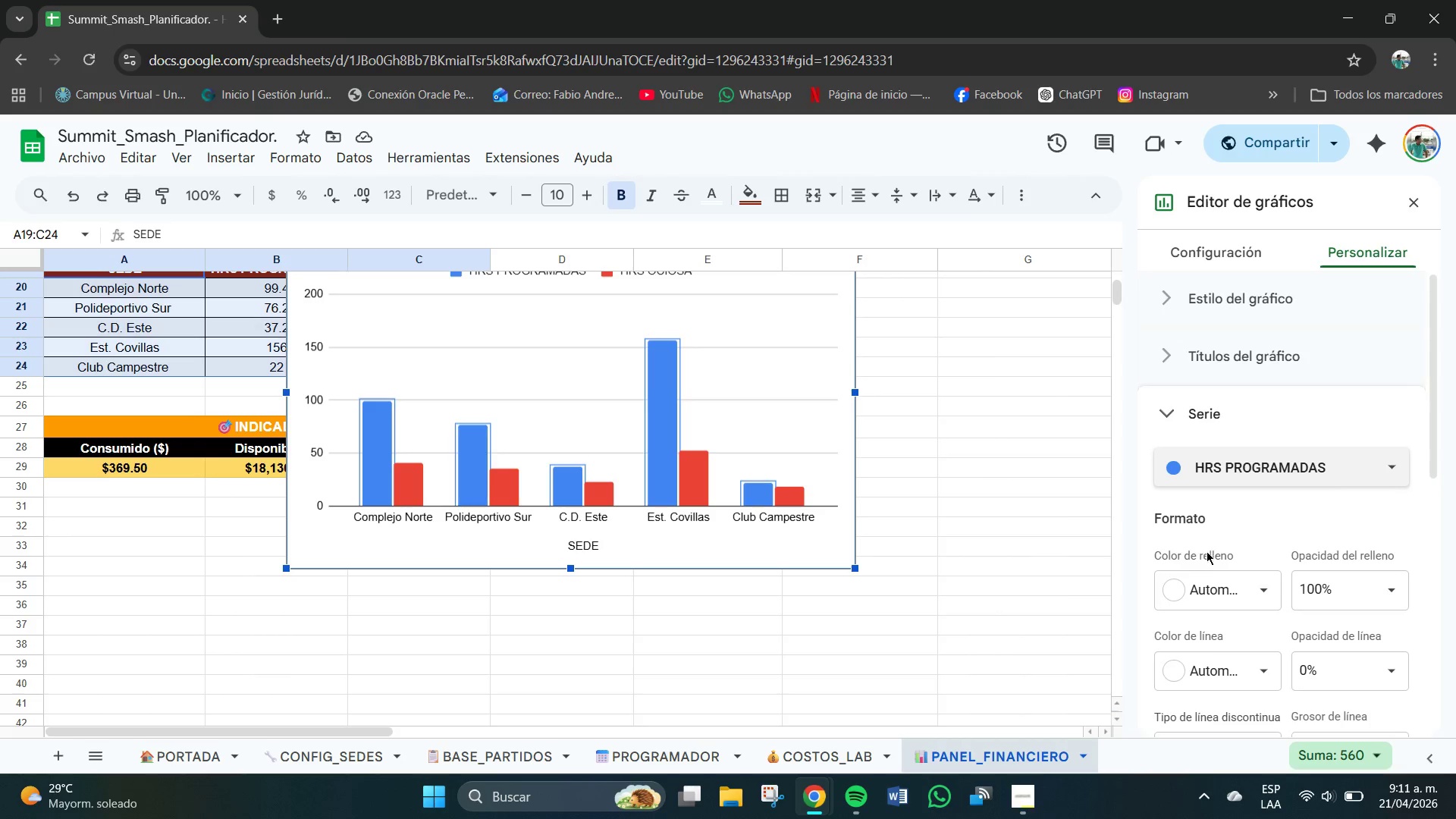 
scroll: coordinate [1235, 585], scroll_direction: down, amount: 1.0
 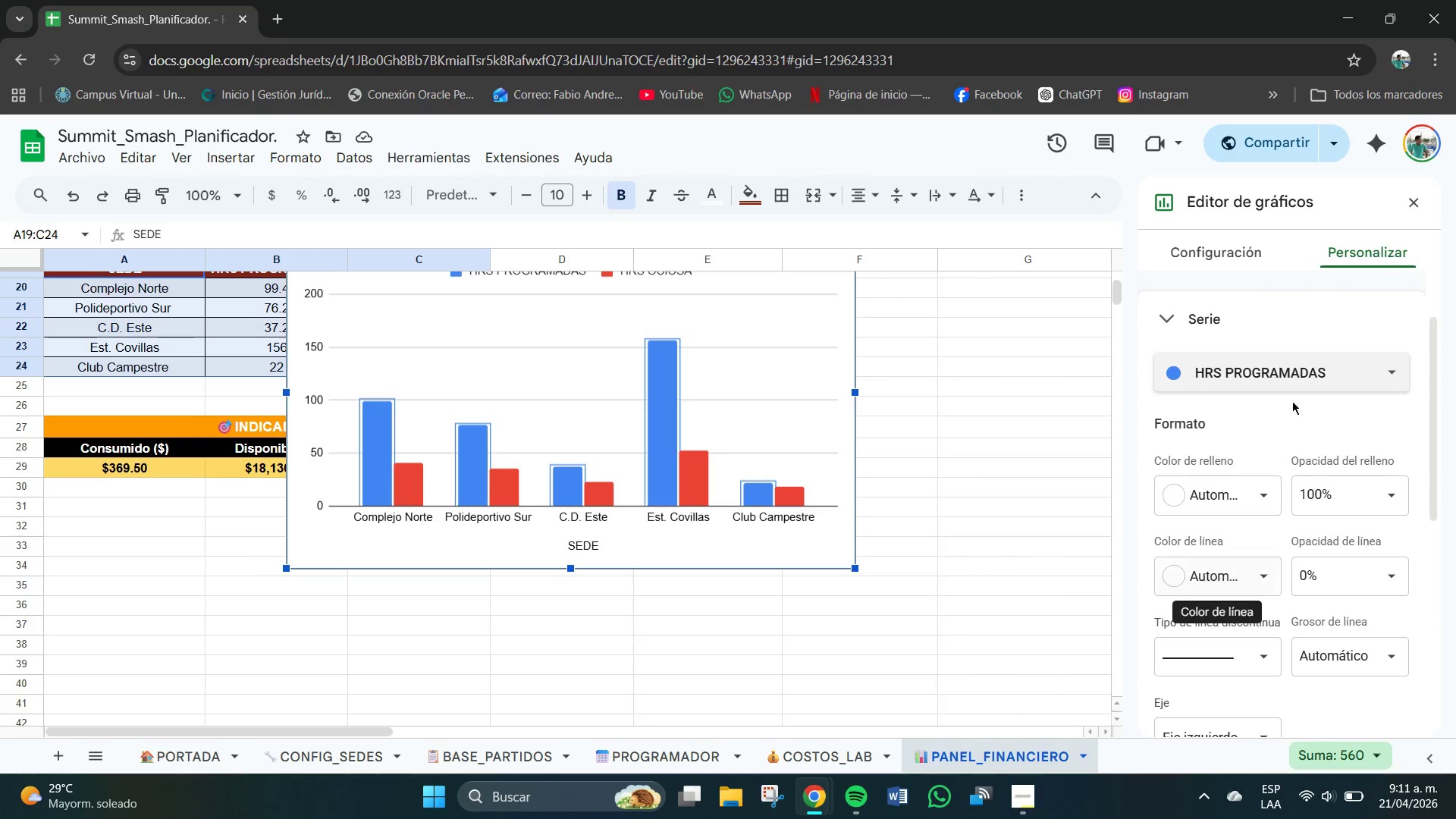 
scroll: coordinate [1293, 354], scroll_direction: up, amount: 4.0
 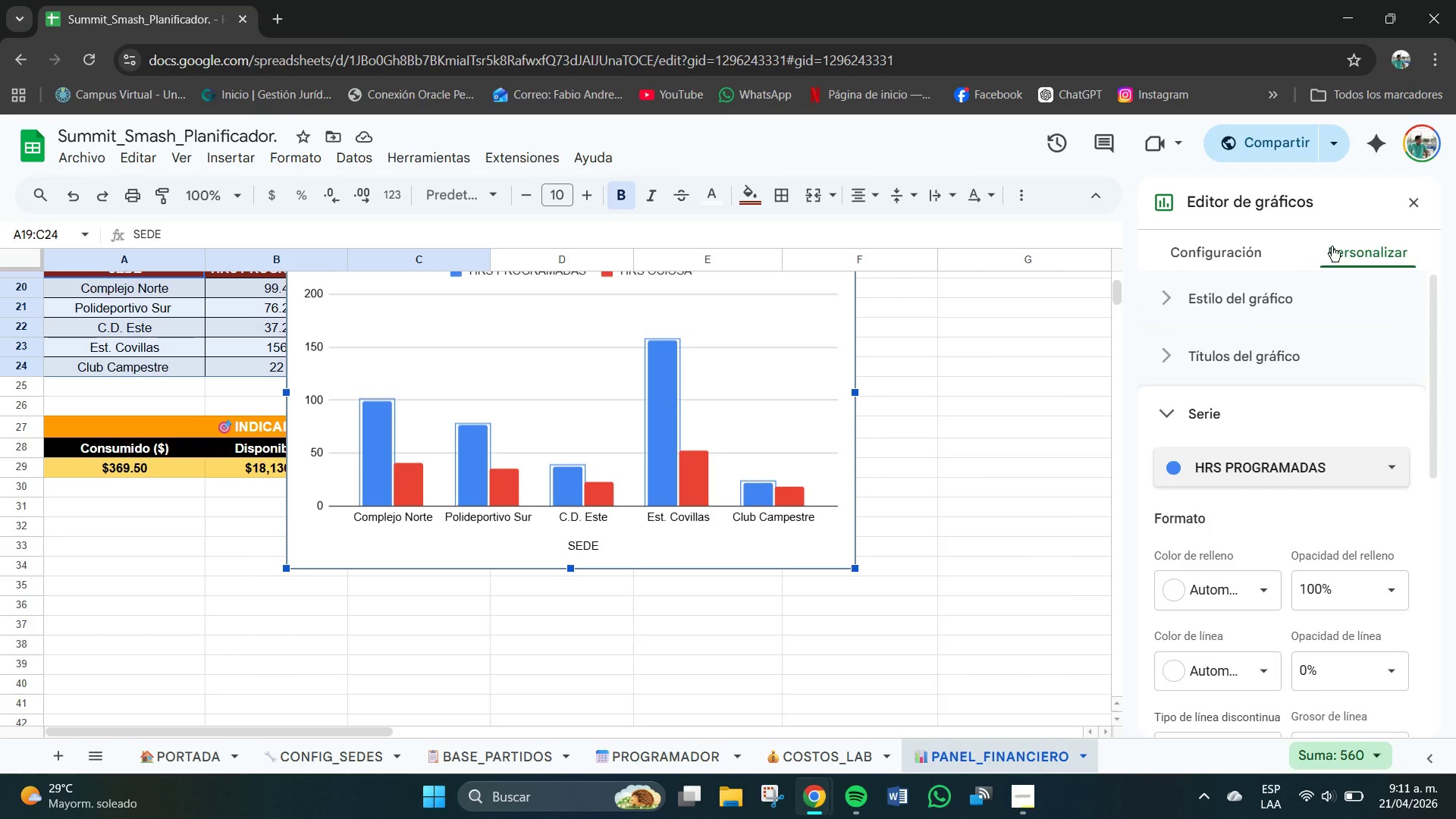 
left_click([1236, 244])
 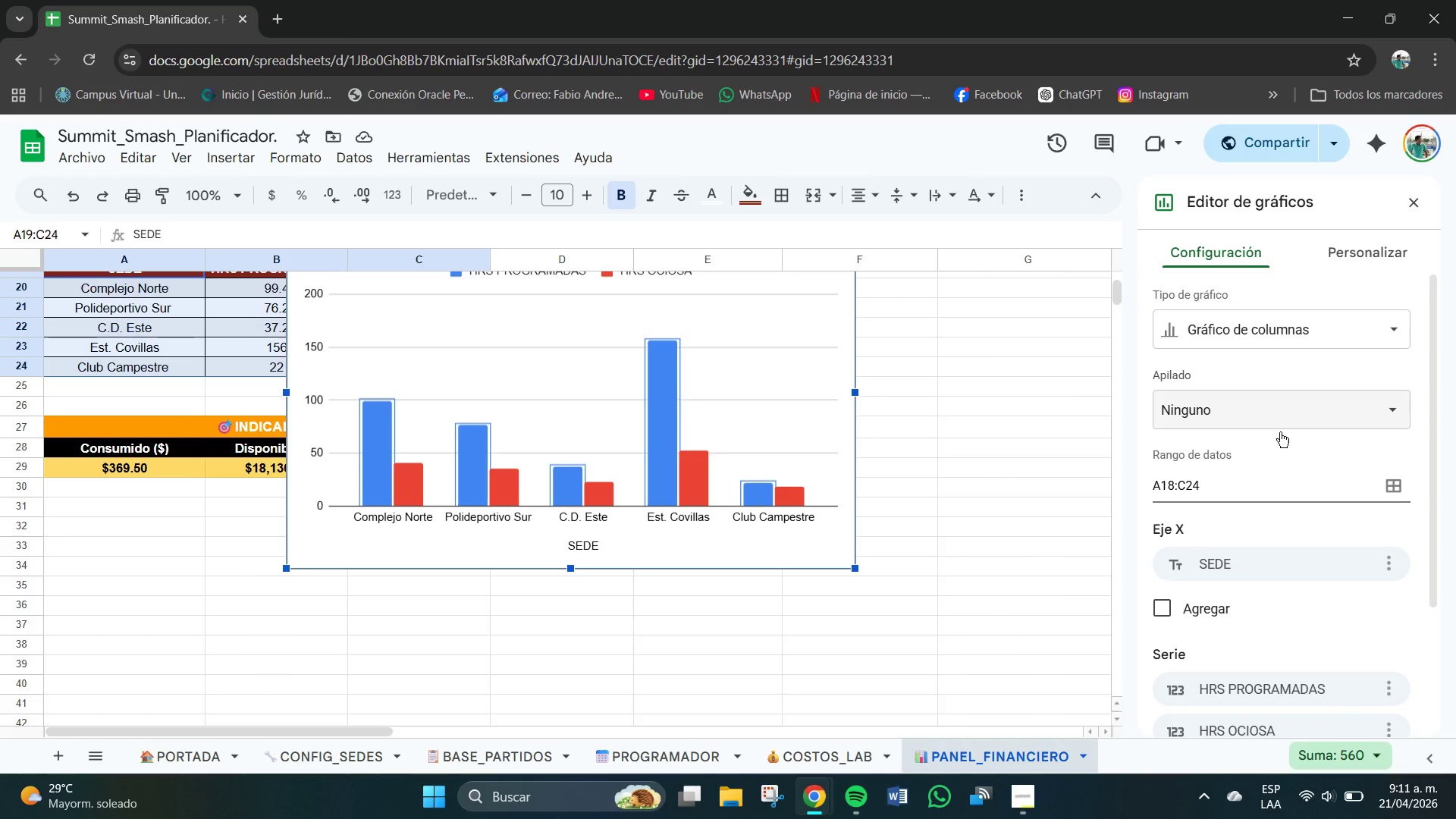 
scroll: coordinate [1341, 485], scroll_direction: down, amount: 7.0
 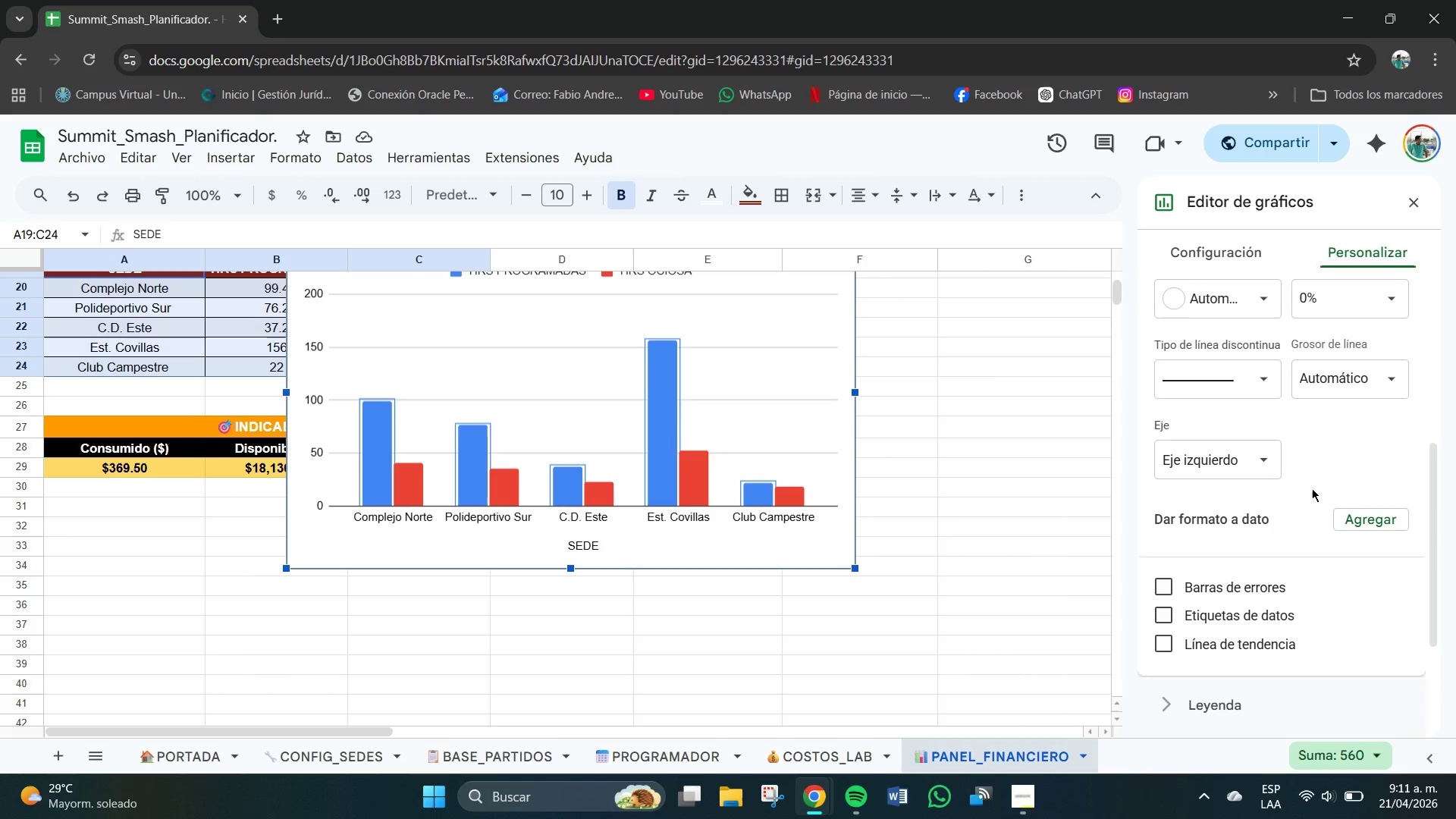 
scroll: coordinate [1310, 491], scroll_direction: up, amount: 3.0
 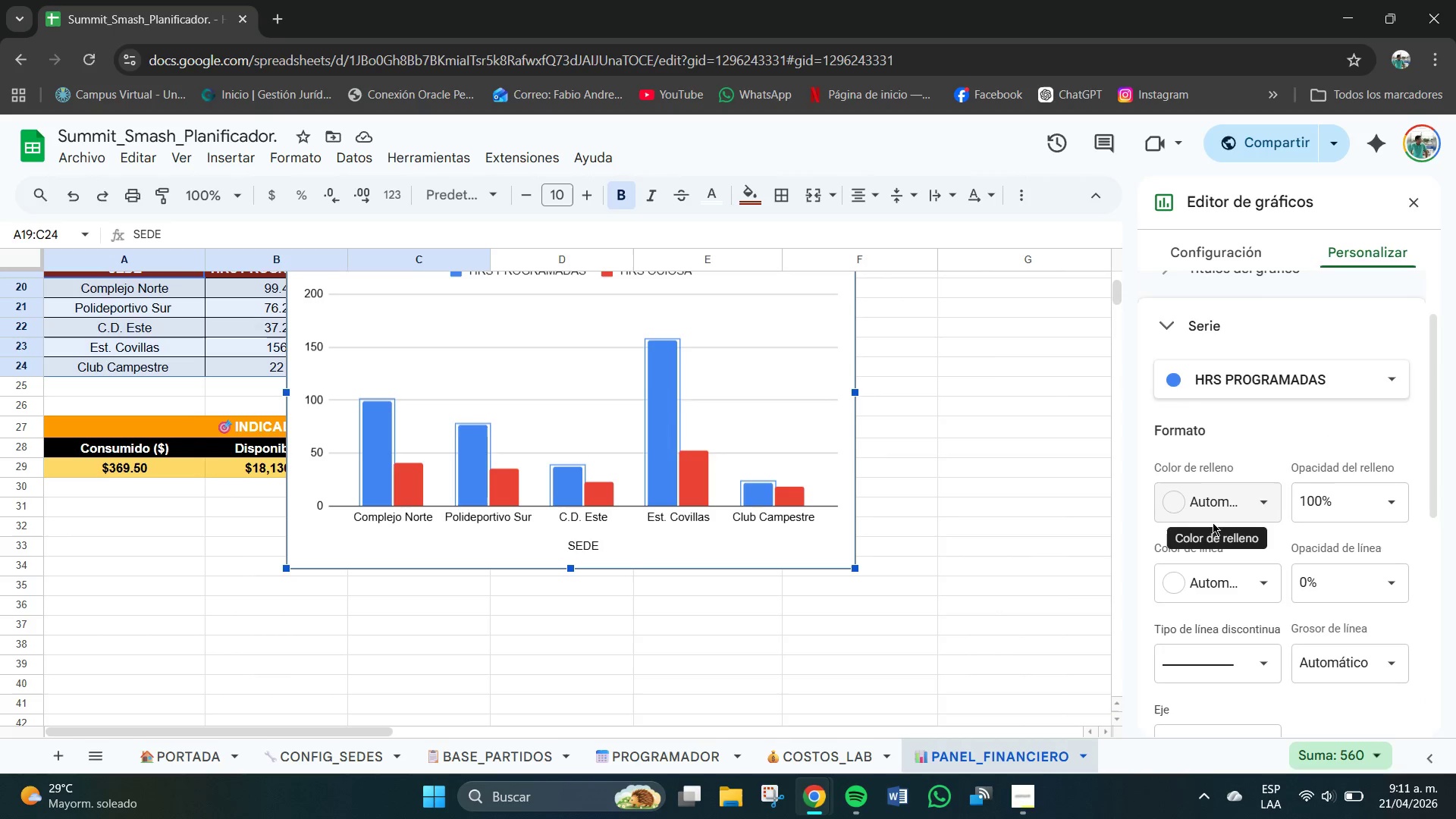 
scroll: coordinate [1273, 605], scroll_direction: down, amount: 2.0
 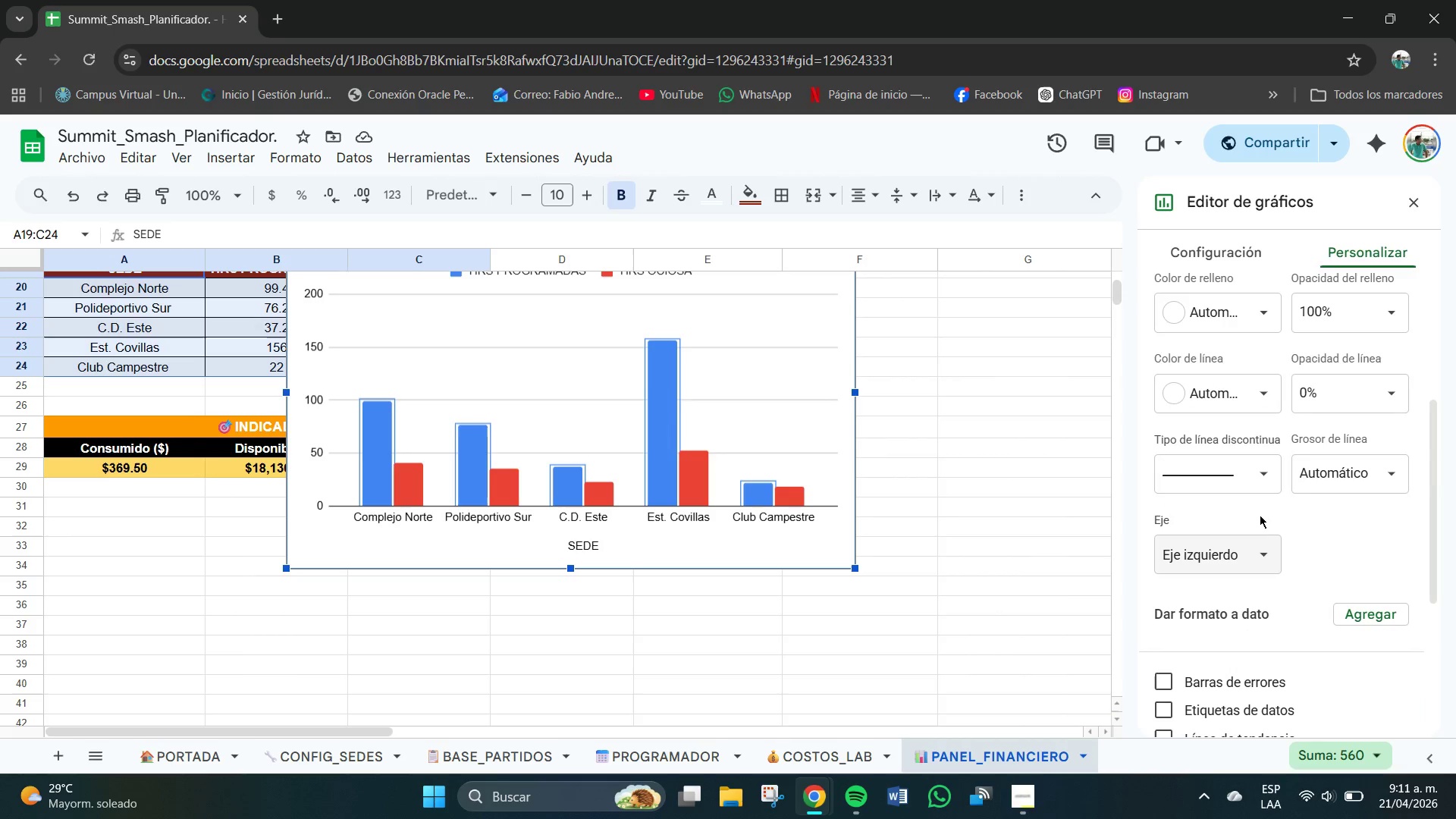 
scroll: coordinate [1260, 511], scroll_direction: up, amount: 7.0
 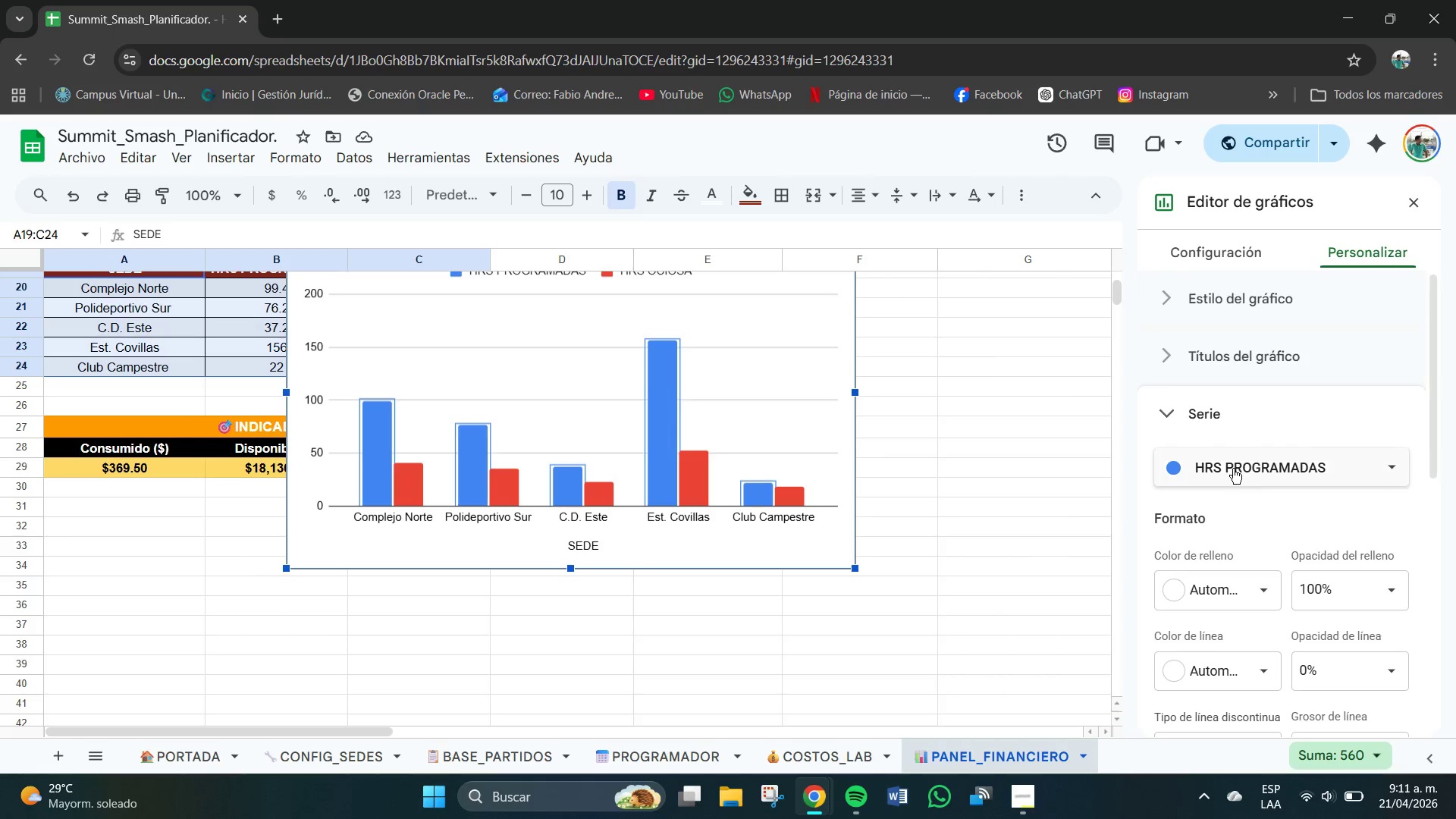 
left_click([1230, 466])
 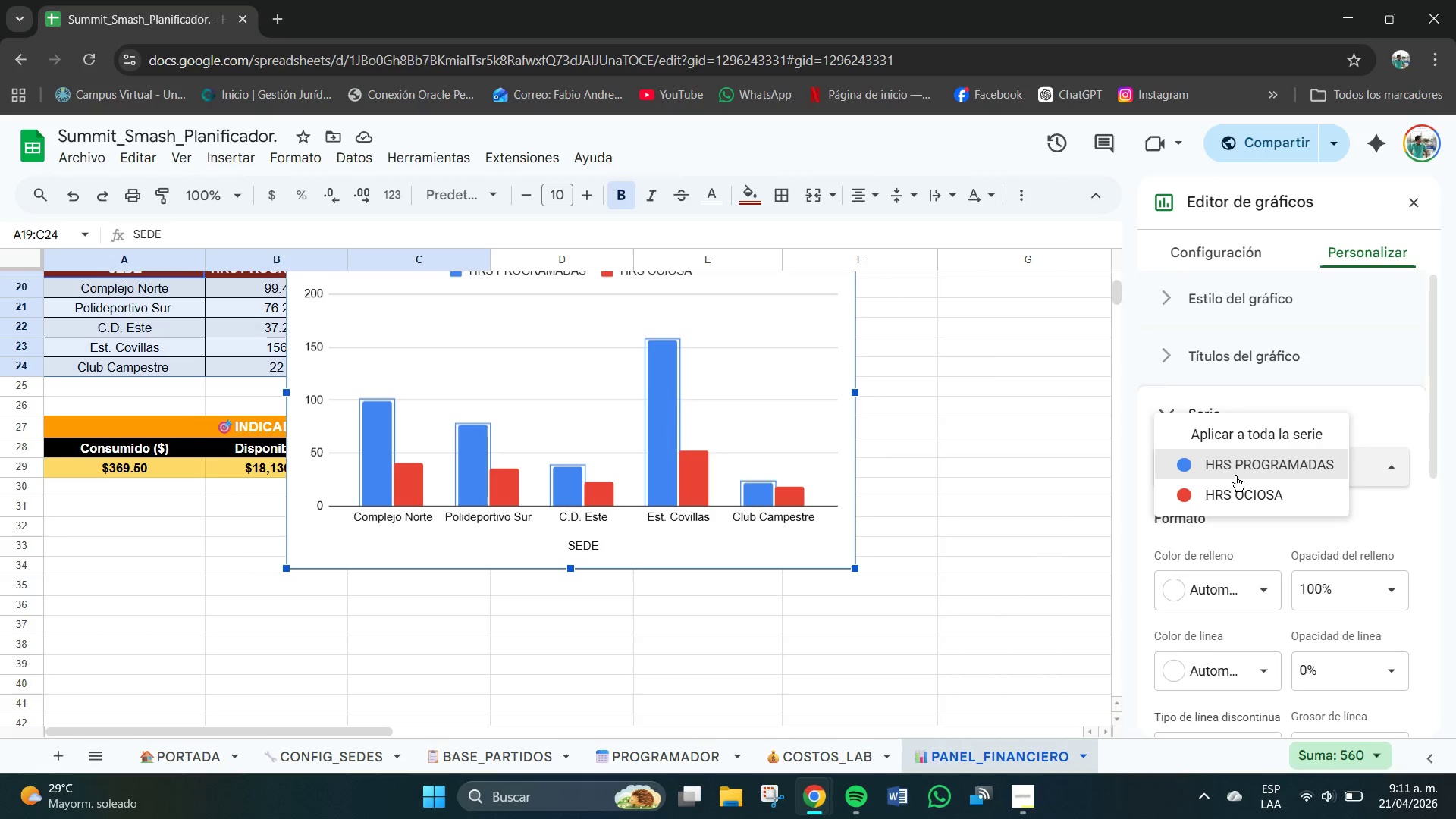 
left_click([1233, 474])
 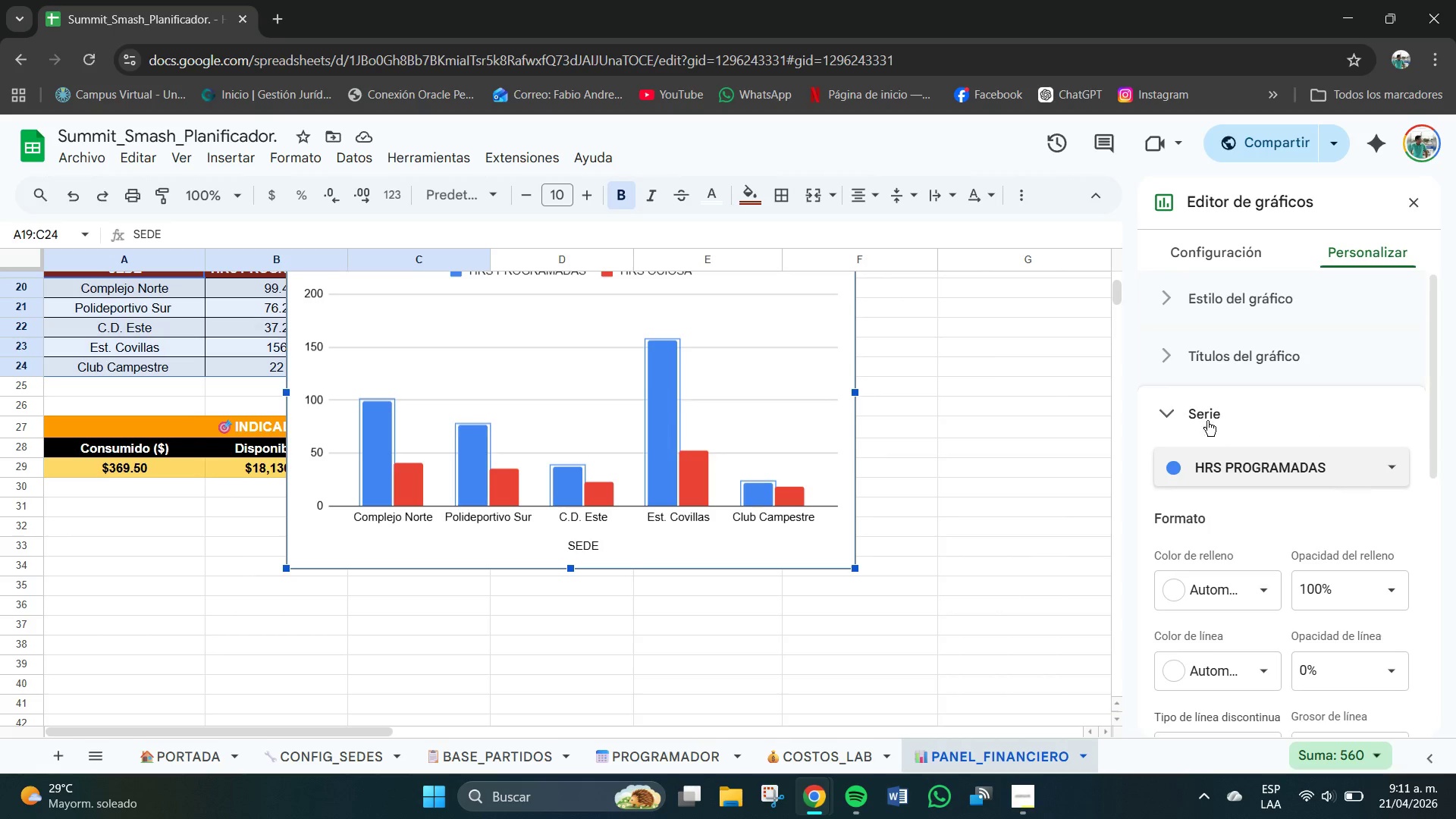 
left_click([1170, 418])
 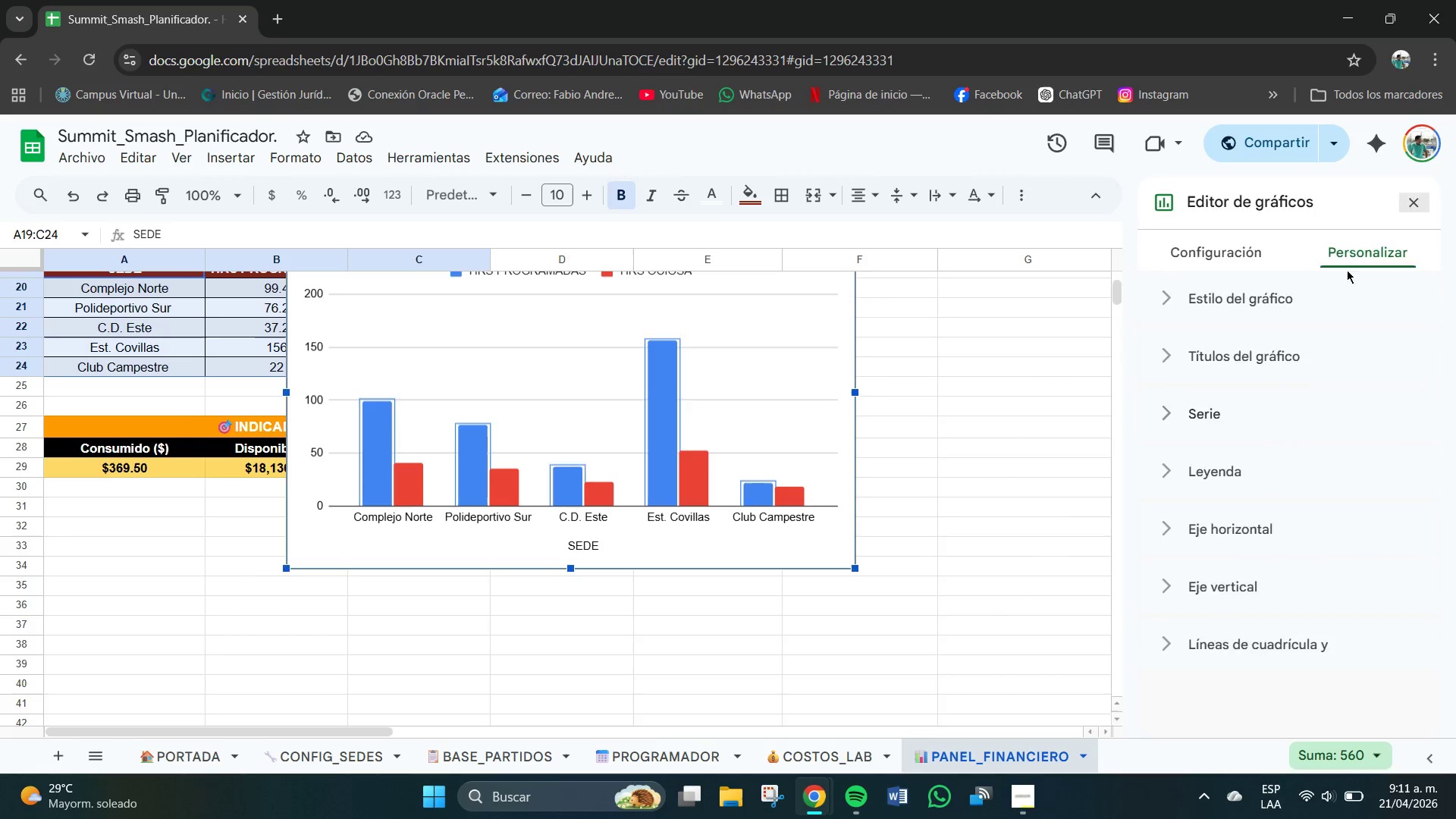 
left_click_drag(start_coordinate=[684, 406], to_coordinate=[893, 488])
 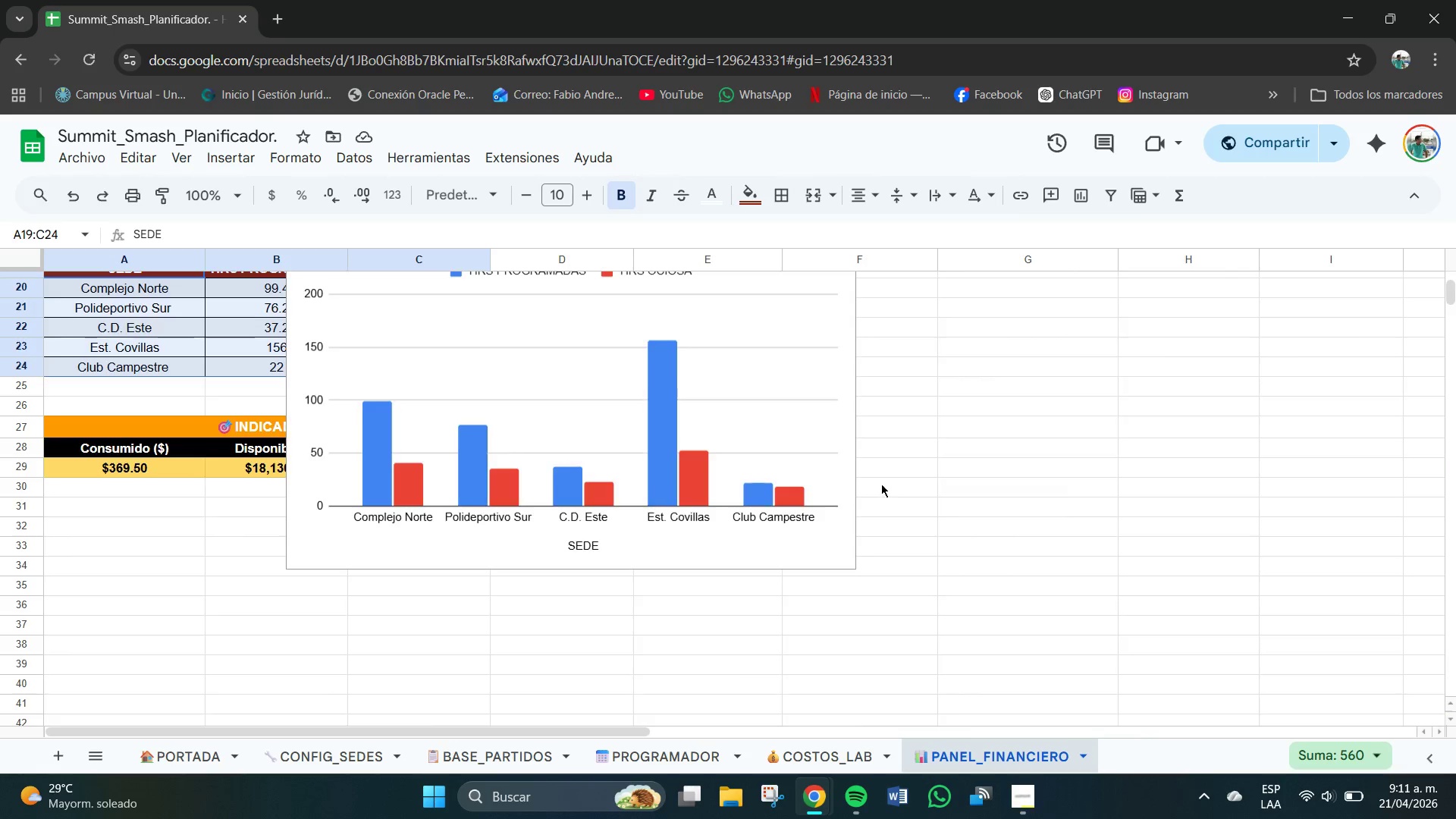 
left_click([613, 554])
 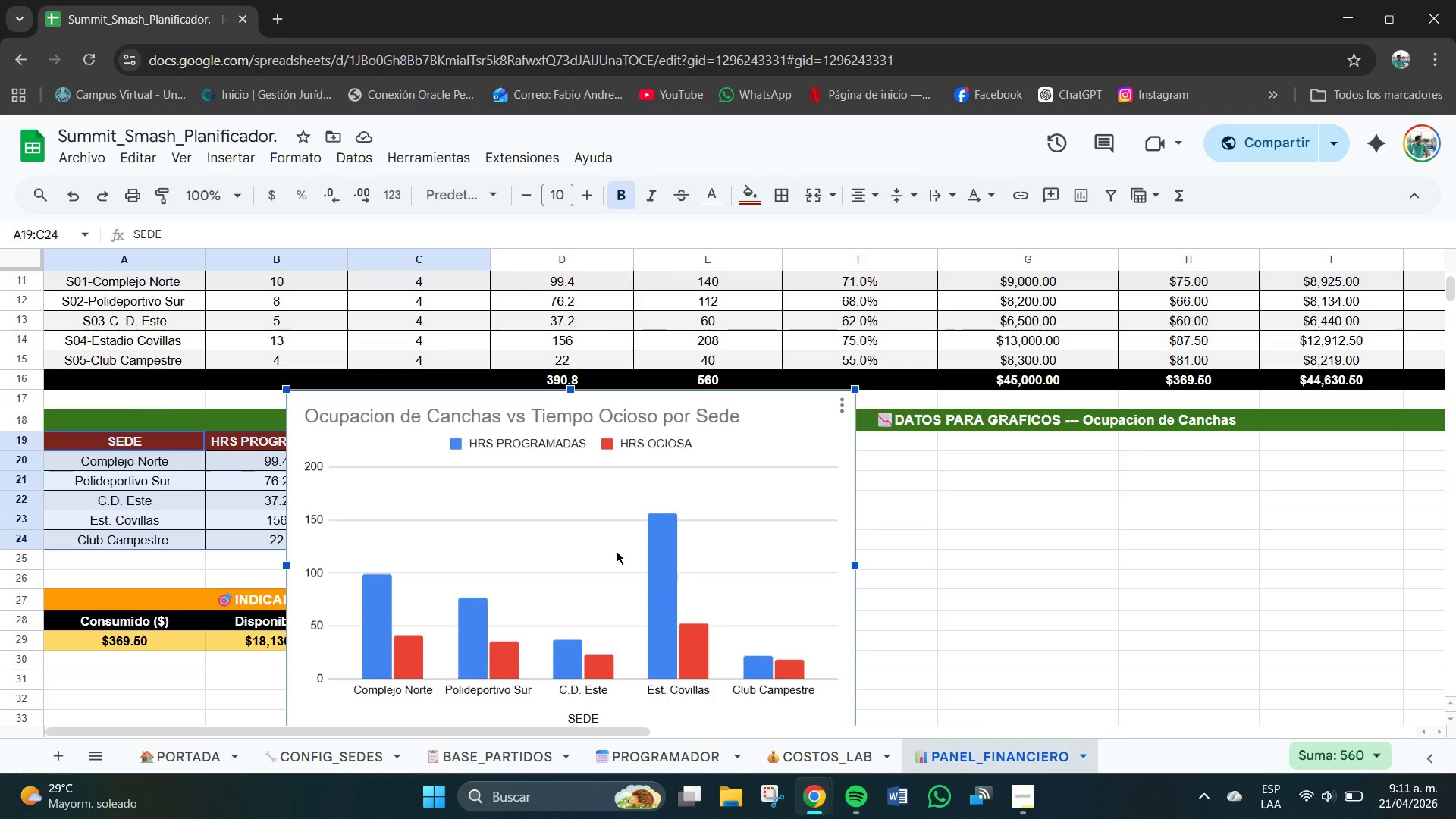 
scroll: coordinate [881, 484], scroll_direction: up, amount: 2.0
 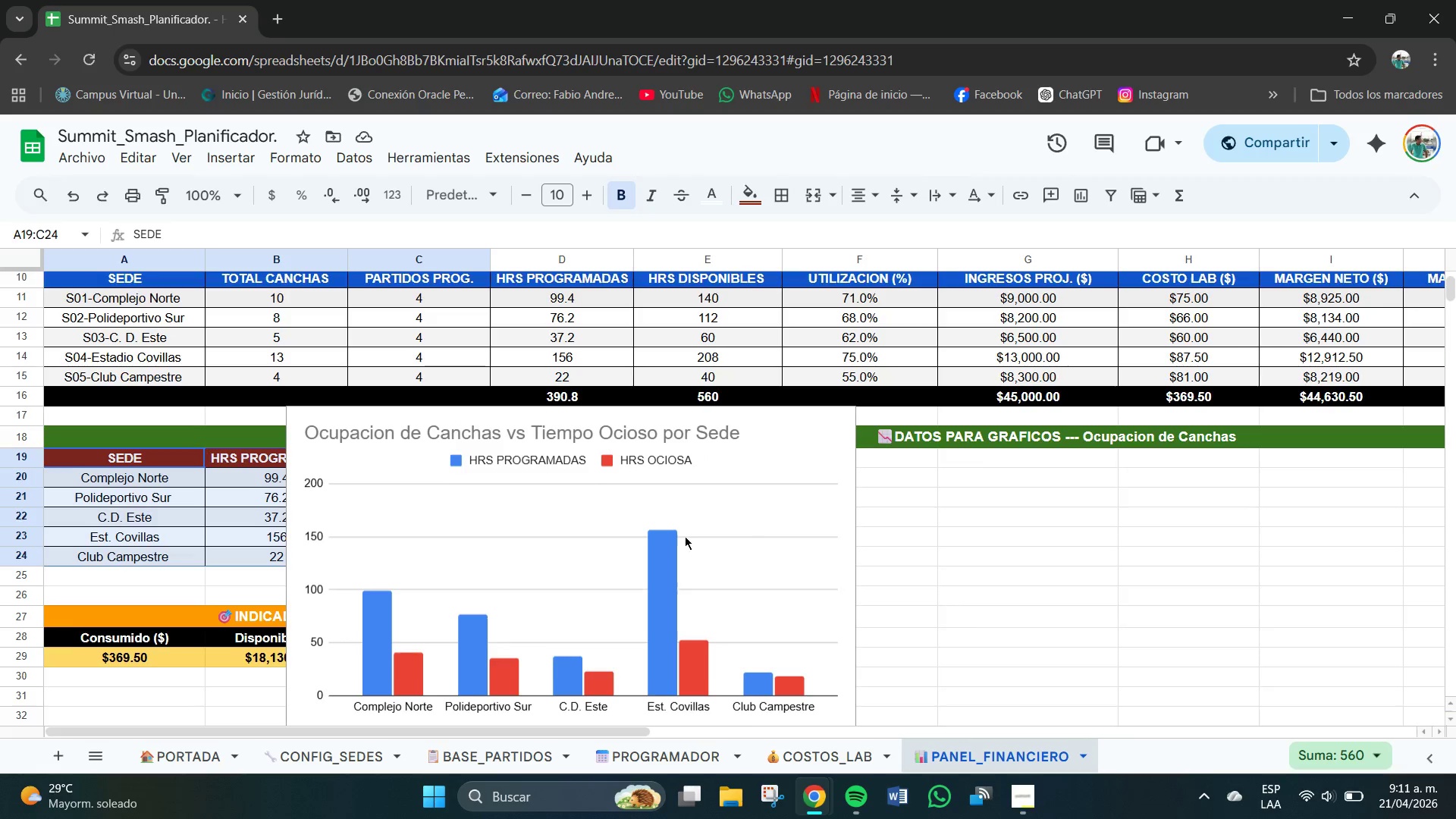 
left_click_drag(start_coordinate=[626, 457], to_coordinate=[1159, 500])
 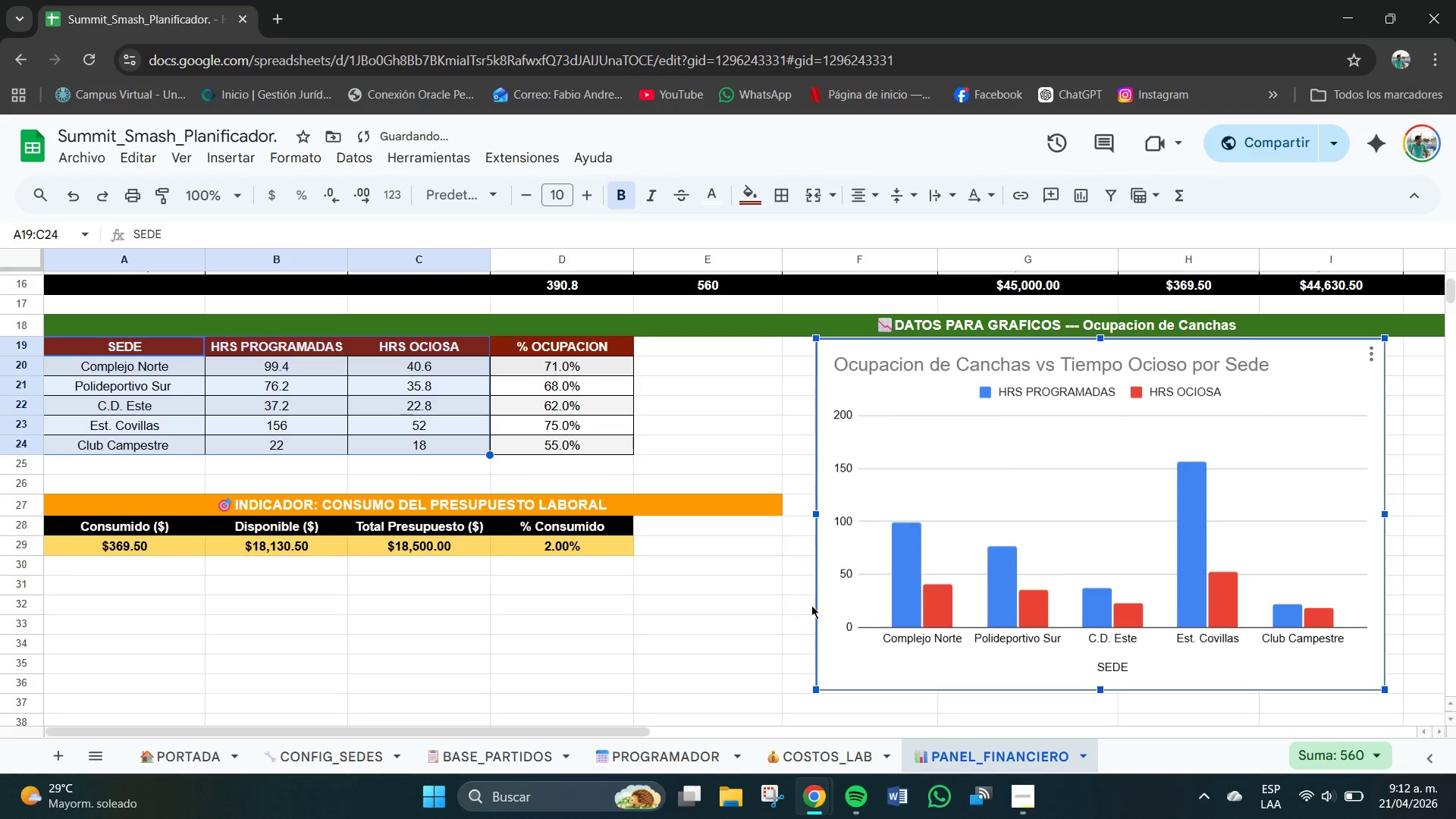 
scroll: coordinate [617, 551], scroll_direction: down, amount: 1.0
 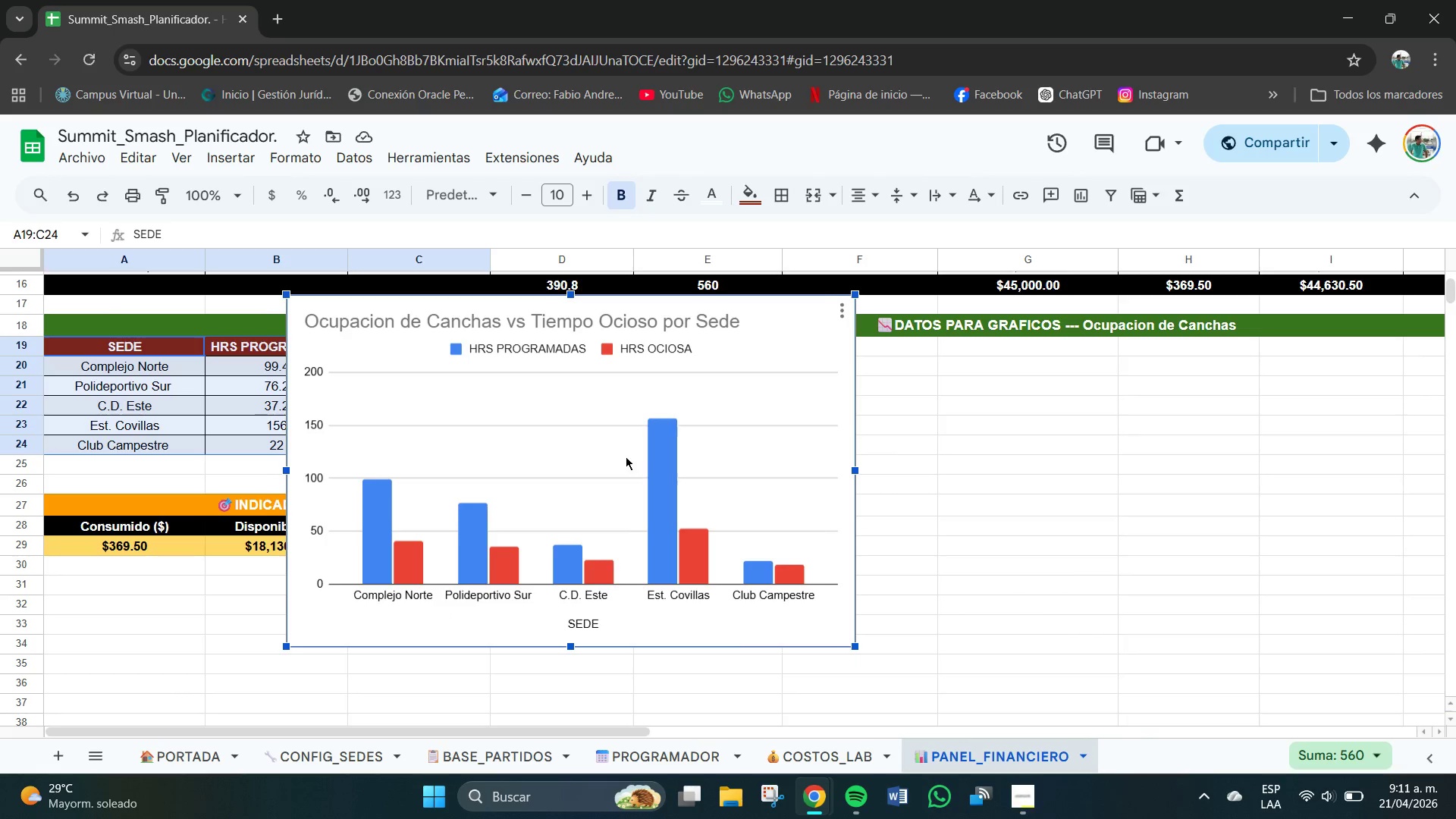 
left_click([757, 607])
 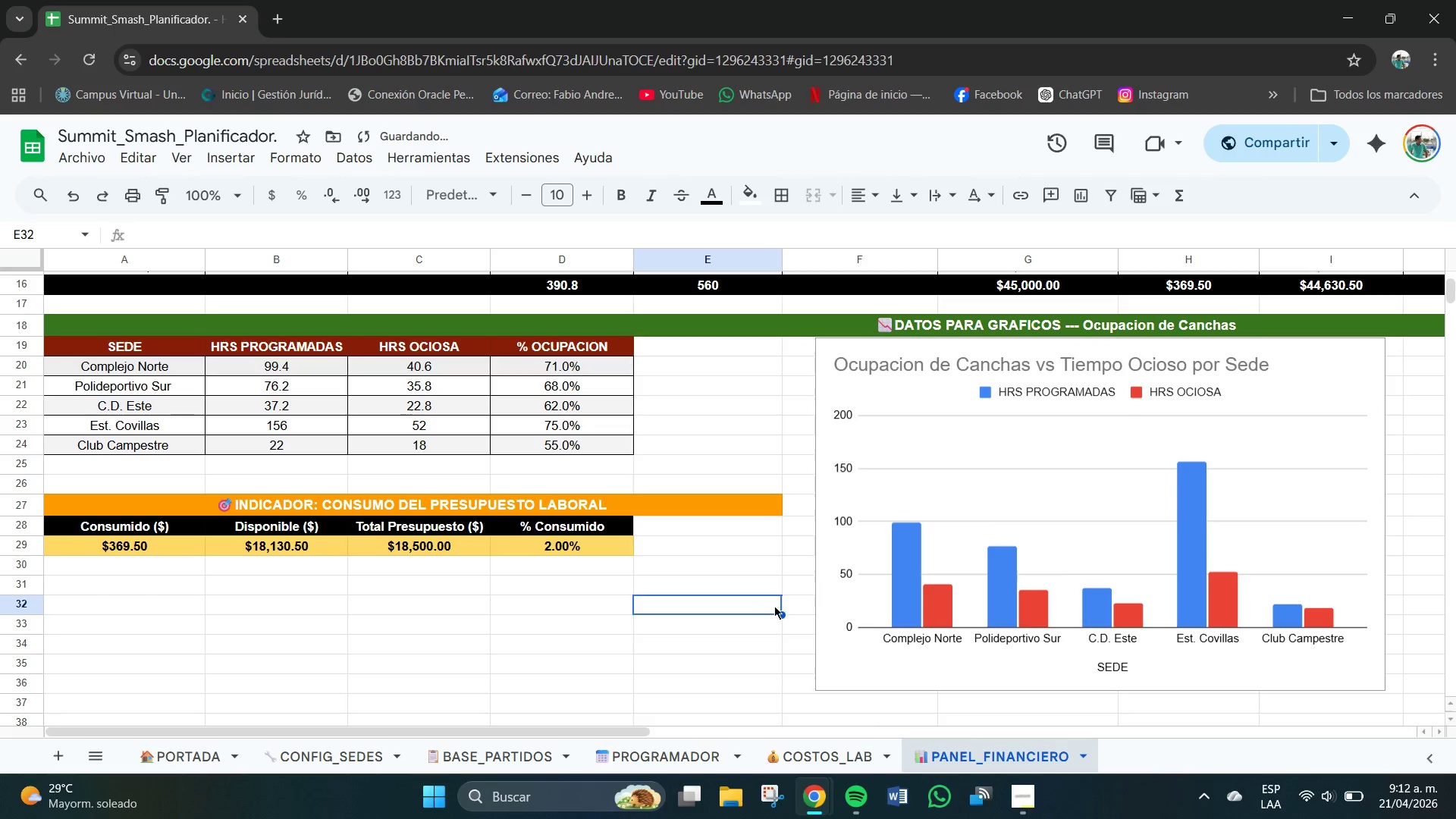 
scroll: coordinate [797, 599], scroll_direction: down, amount: 1.0
 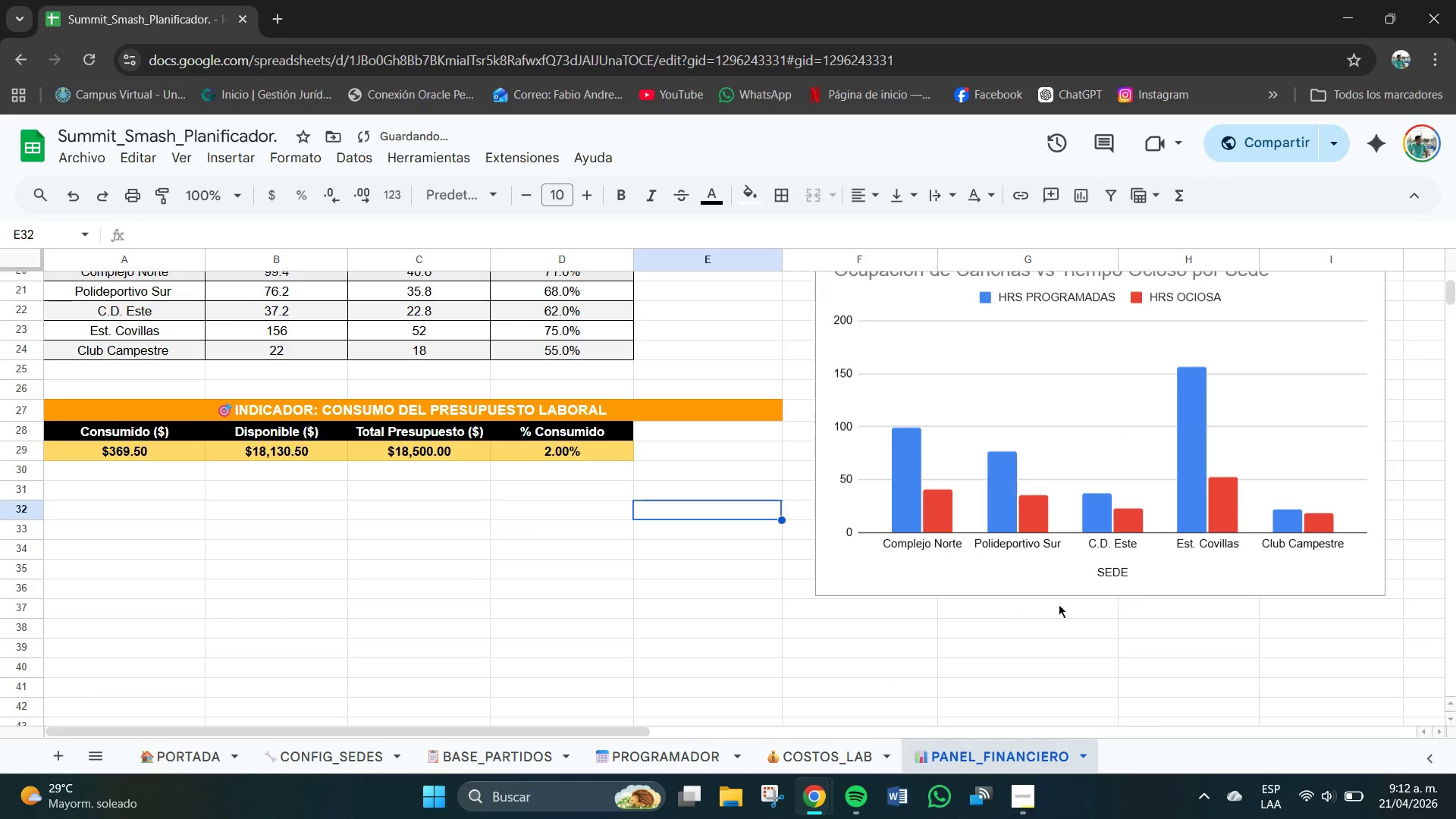 
hold_key(key=ControlLeft, duration=0.53)
scroll: coordinate [1189, 570], scroll_direction: down, amount: 1.0
 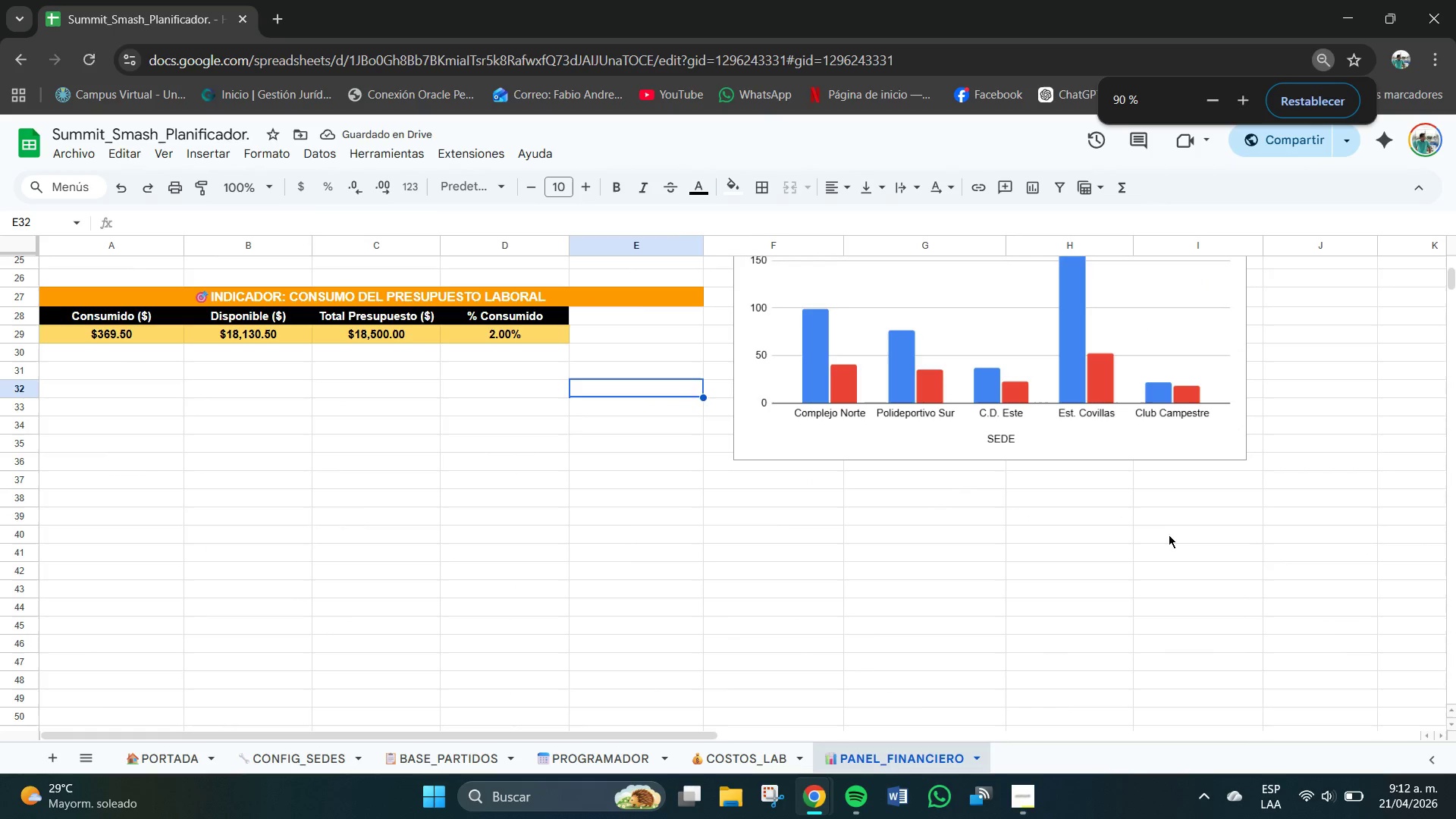 
left_click([1118, 541])
 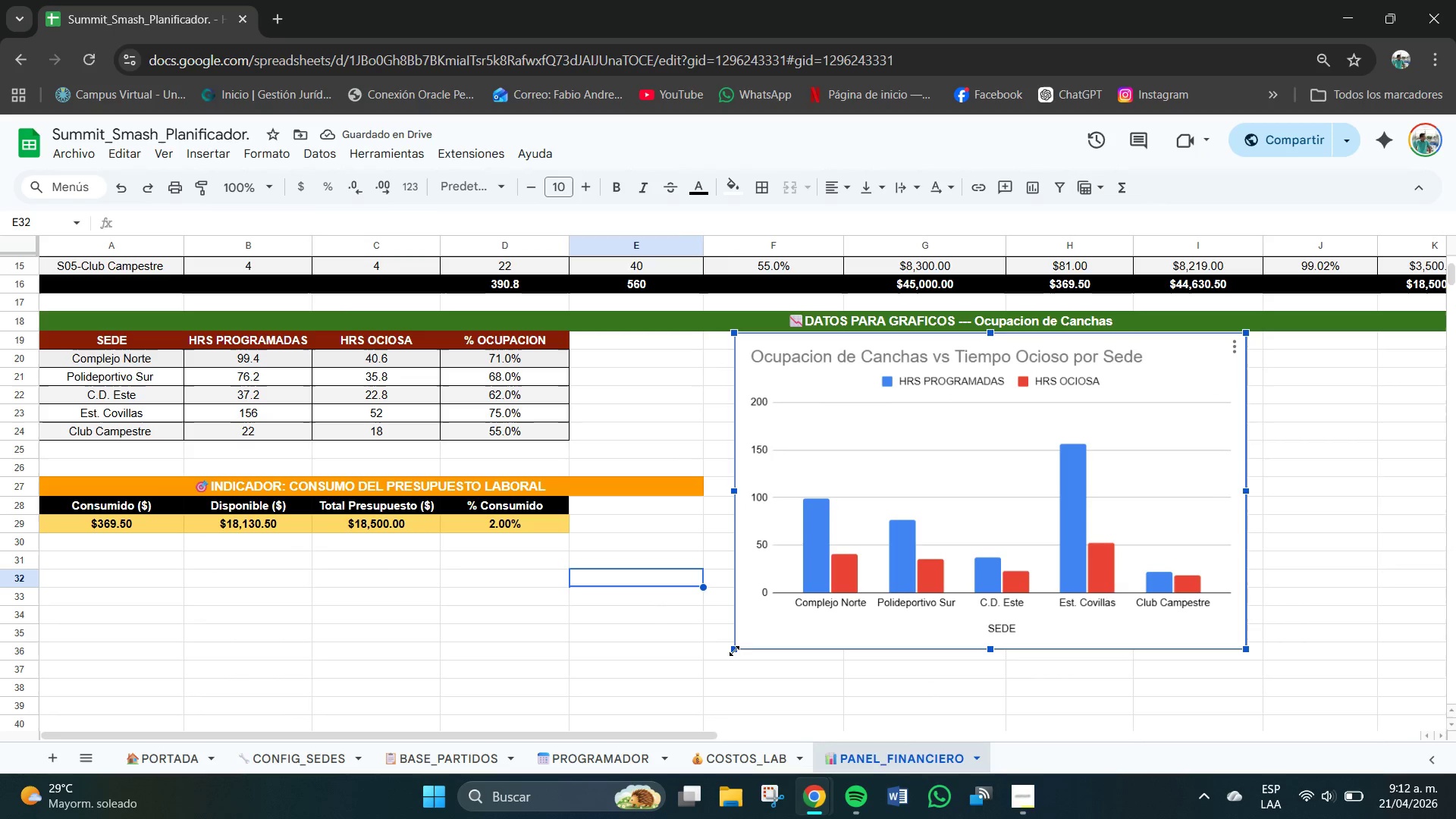 
scroll: coordinate [1147, 516], scroll_direction: up, amount: 2.0
 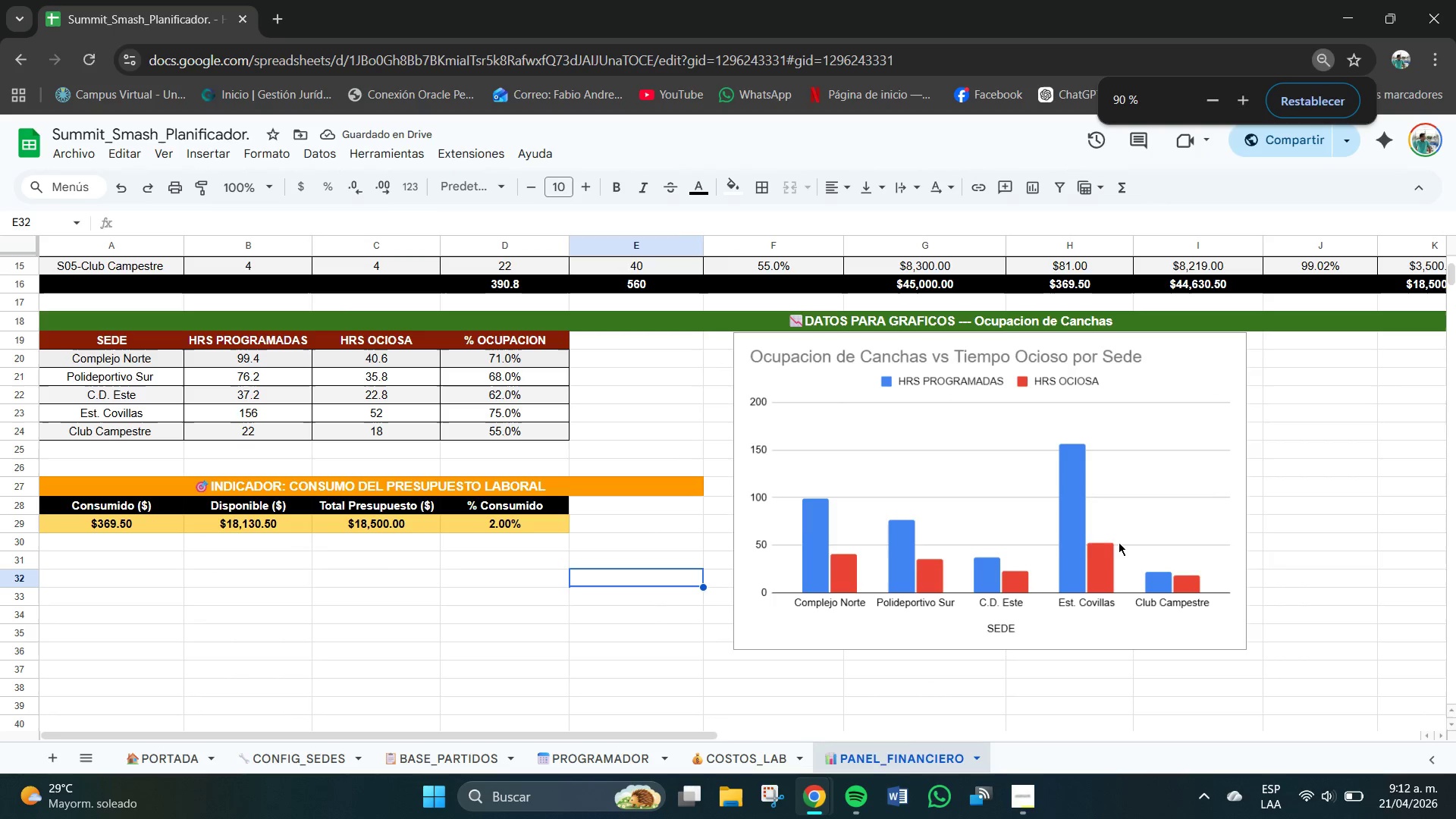 
left_click_drag(start_coordinate=[732, 650], to_coordinate=[712, 680])
 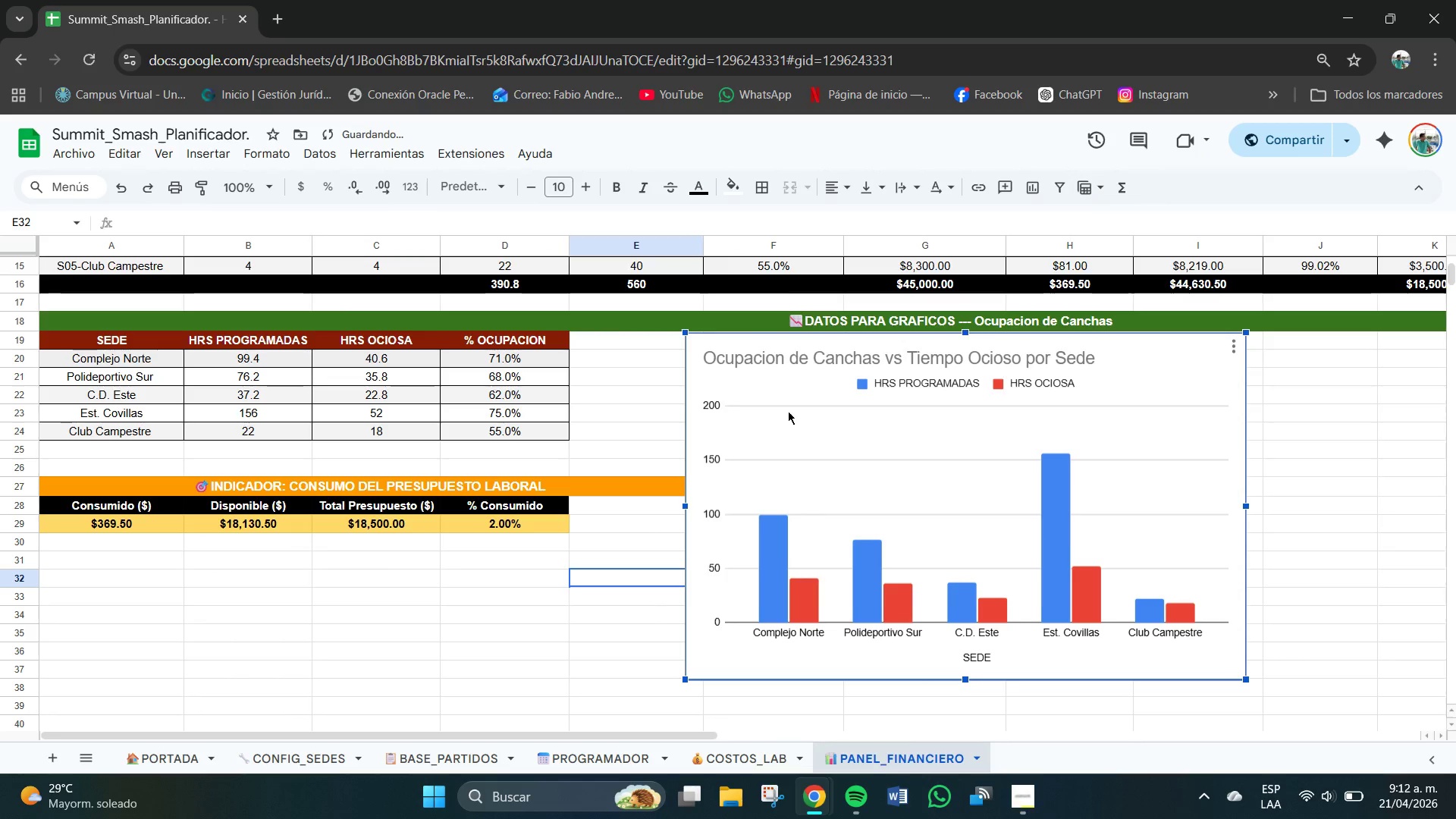 
left_click_drag(start_coordinate=[793, 413], to_coordinate=[830, 419])
 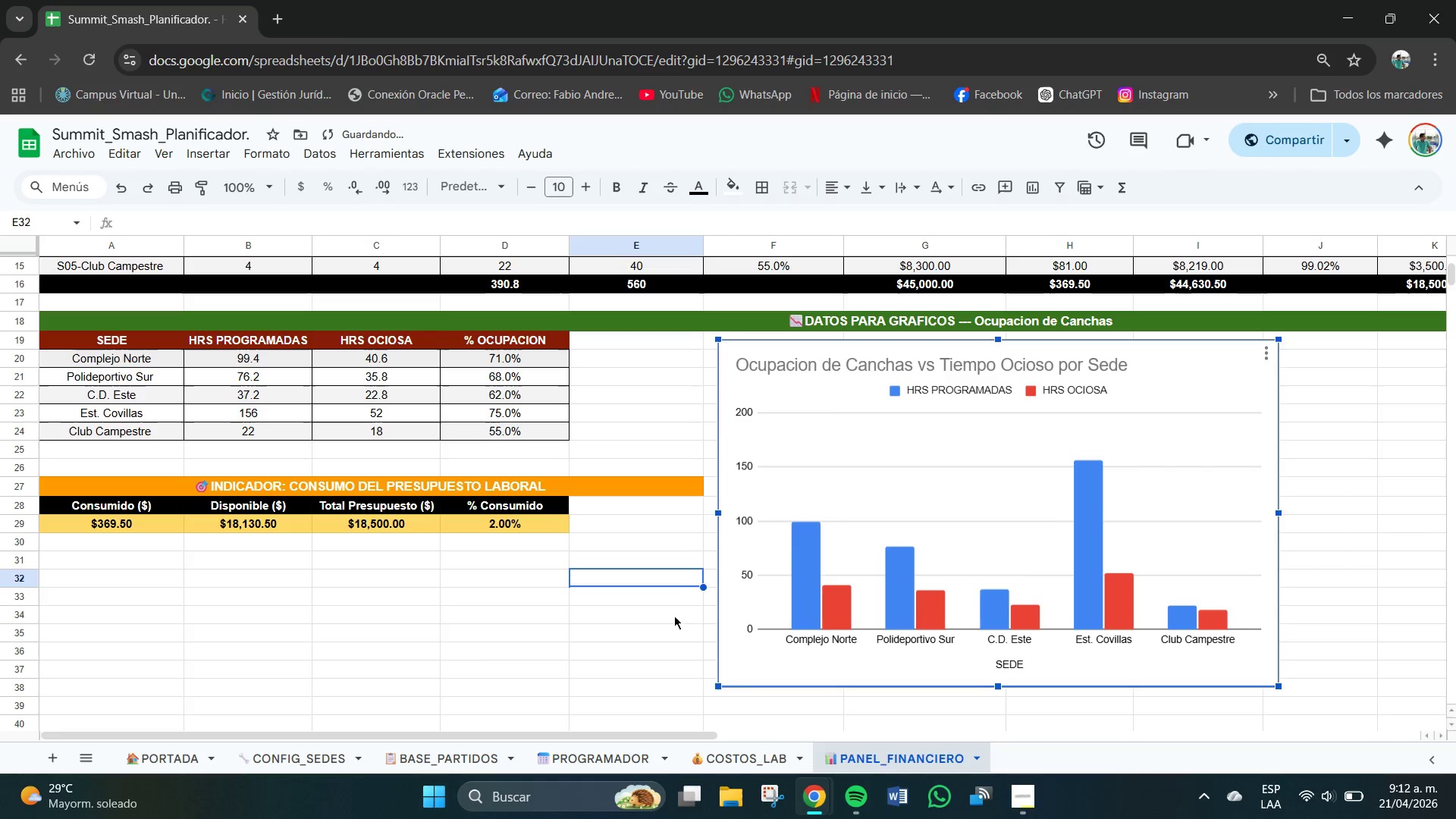 
left_click([645, 628])
 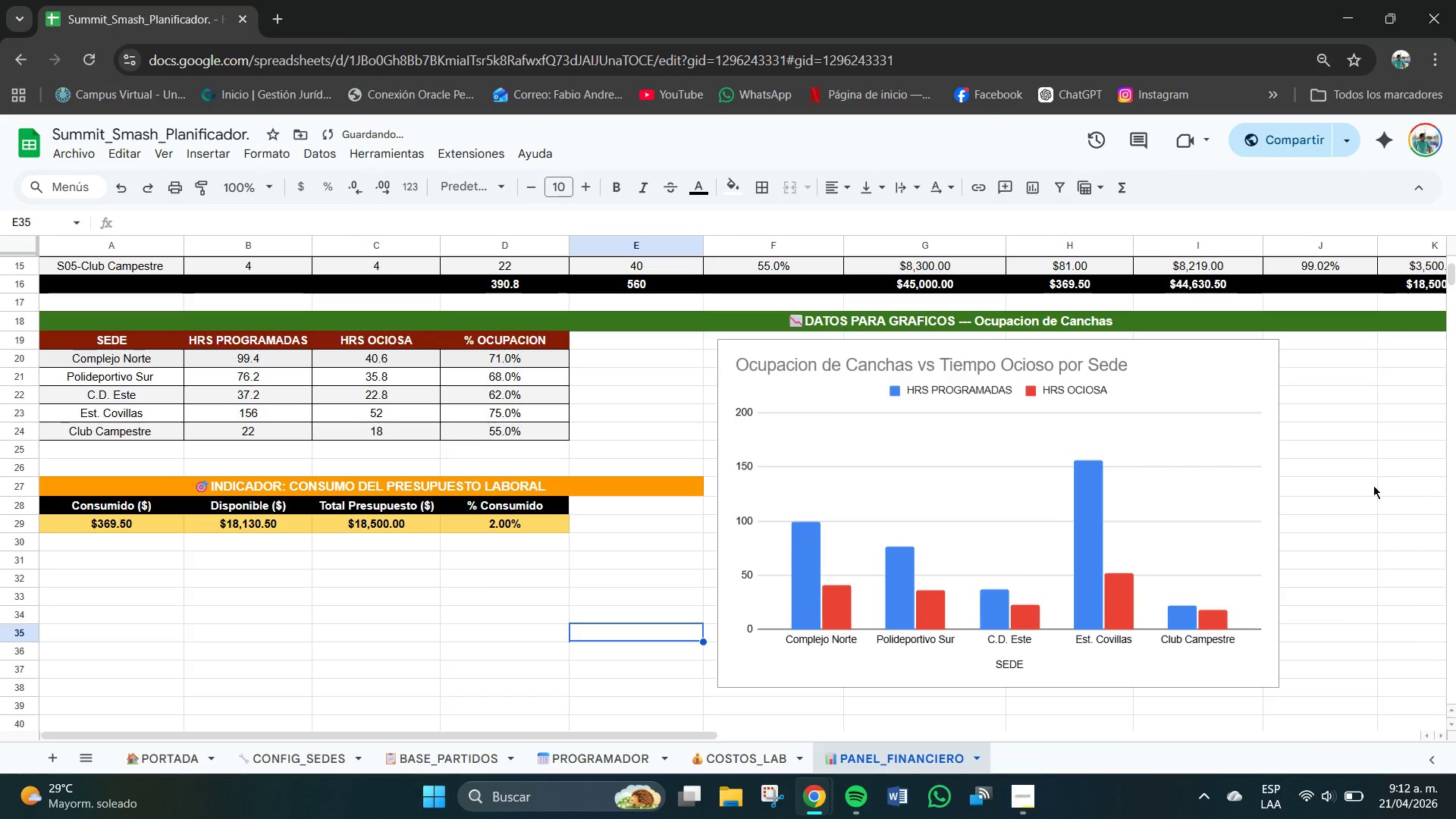 
left_click_drag(start_coordinate=[1119, 458], to_coordinate=[1136, 460])
 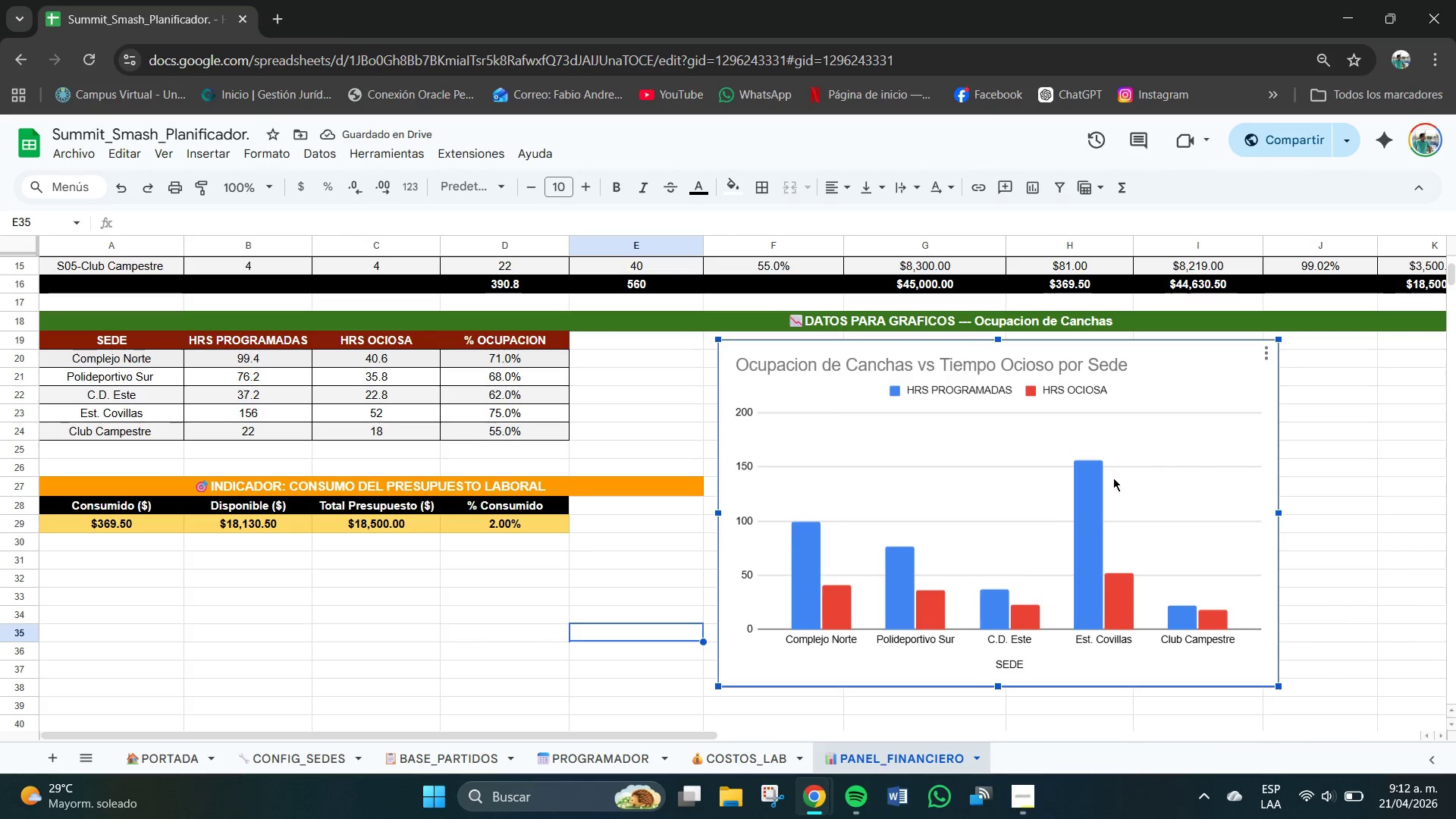 
left_click([1113, 478])
 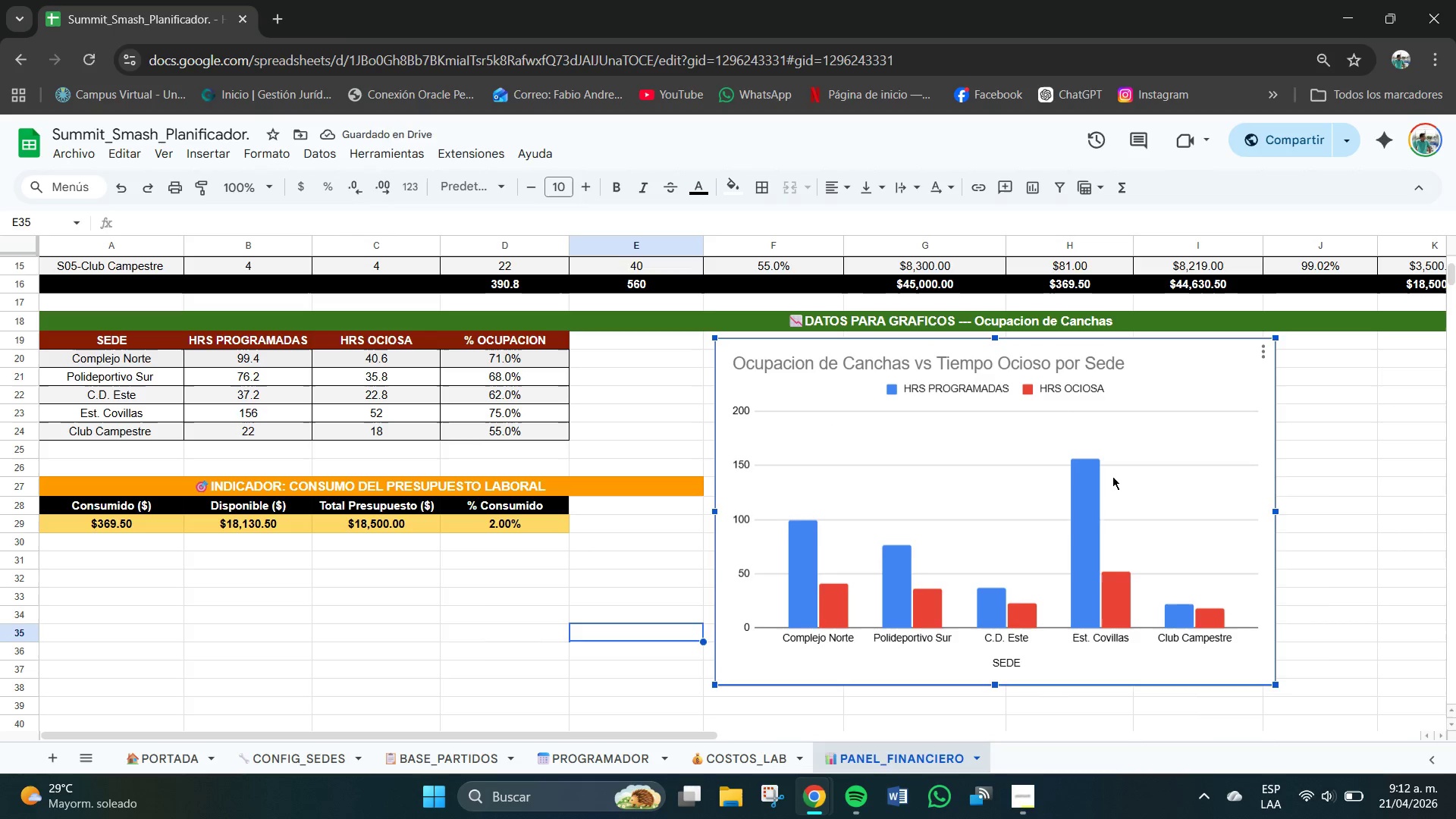 
left_click([1339, 502])
 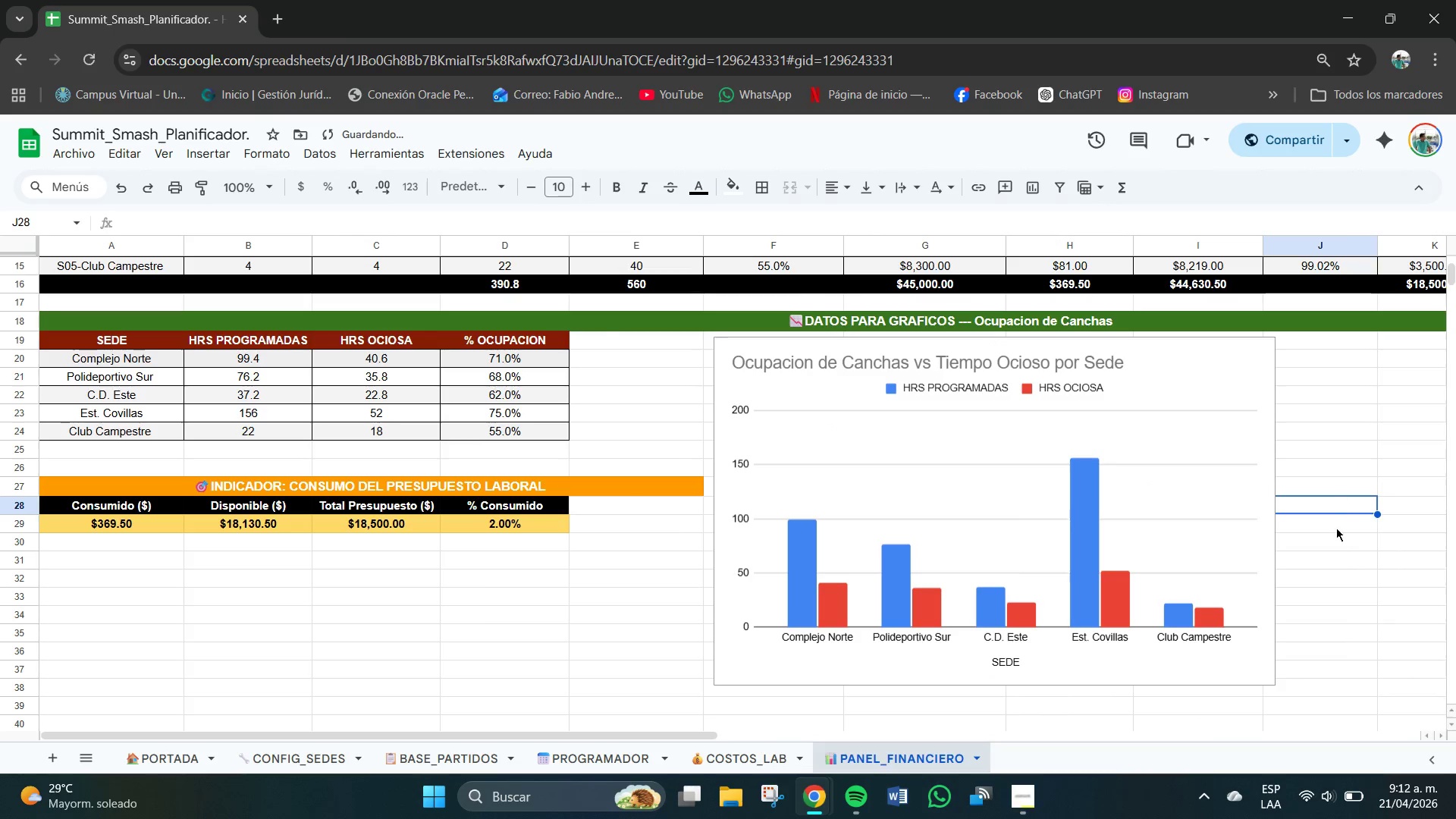 
scroll: coordinate [1335, 533], scroll_direction: up, amount: 3.0
 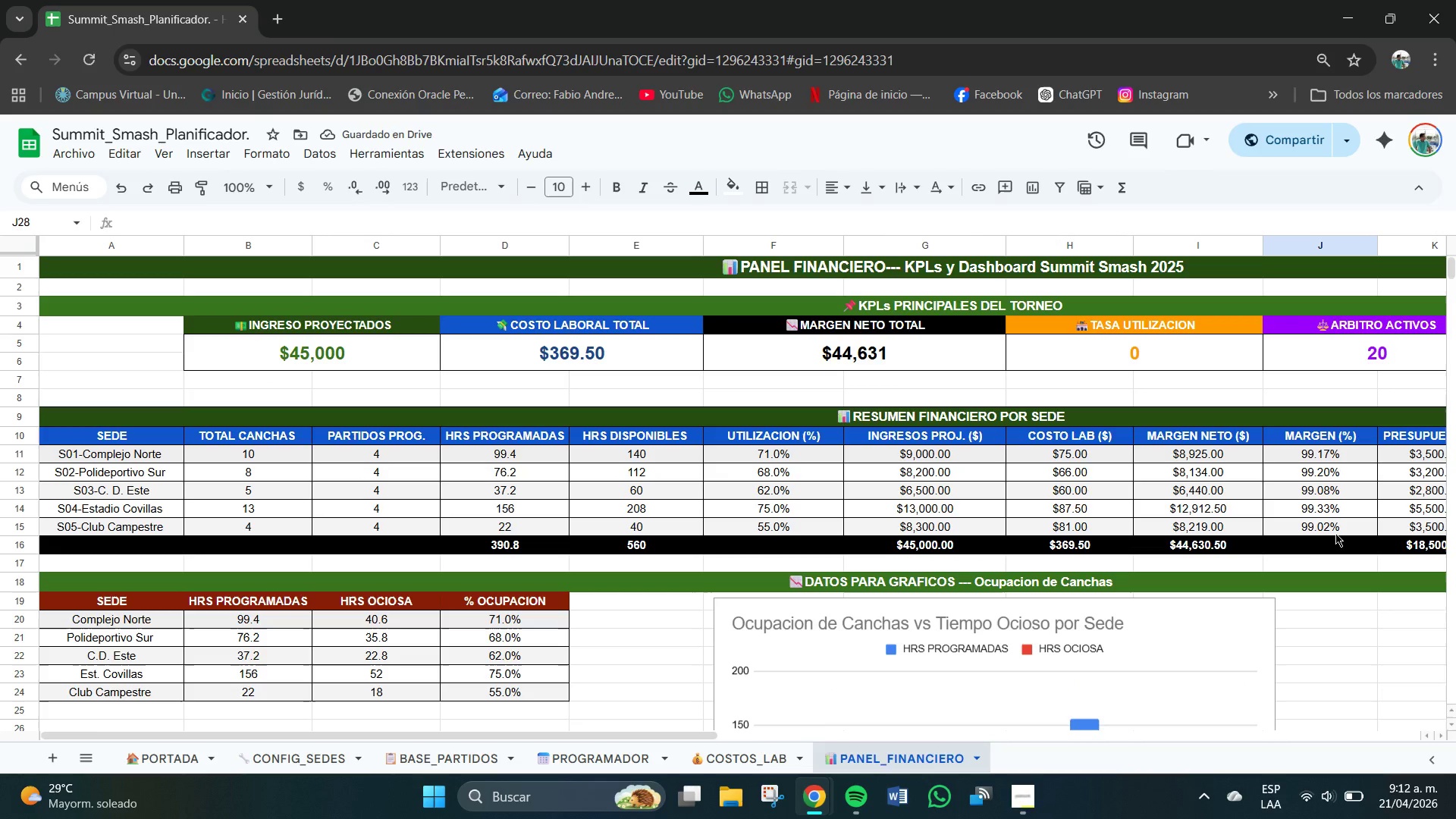 
hold_key(key=ControlLeft, duration=0.44)
scroll: coordinate [1310, 541], scroll_direction: down, amount: 1.0
 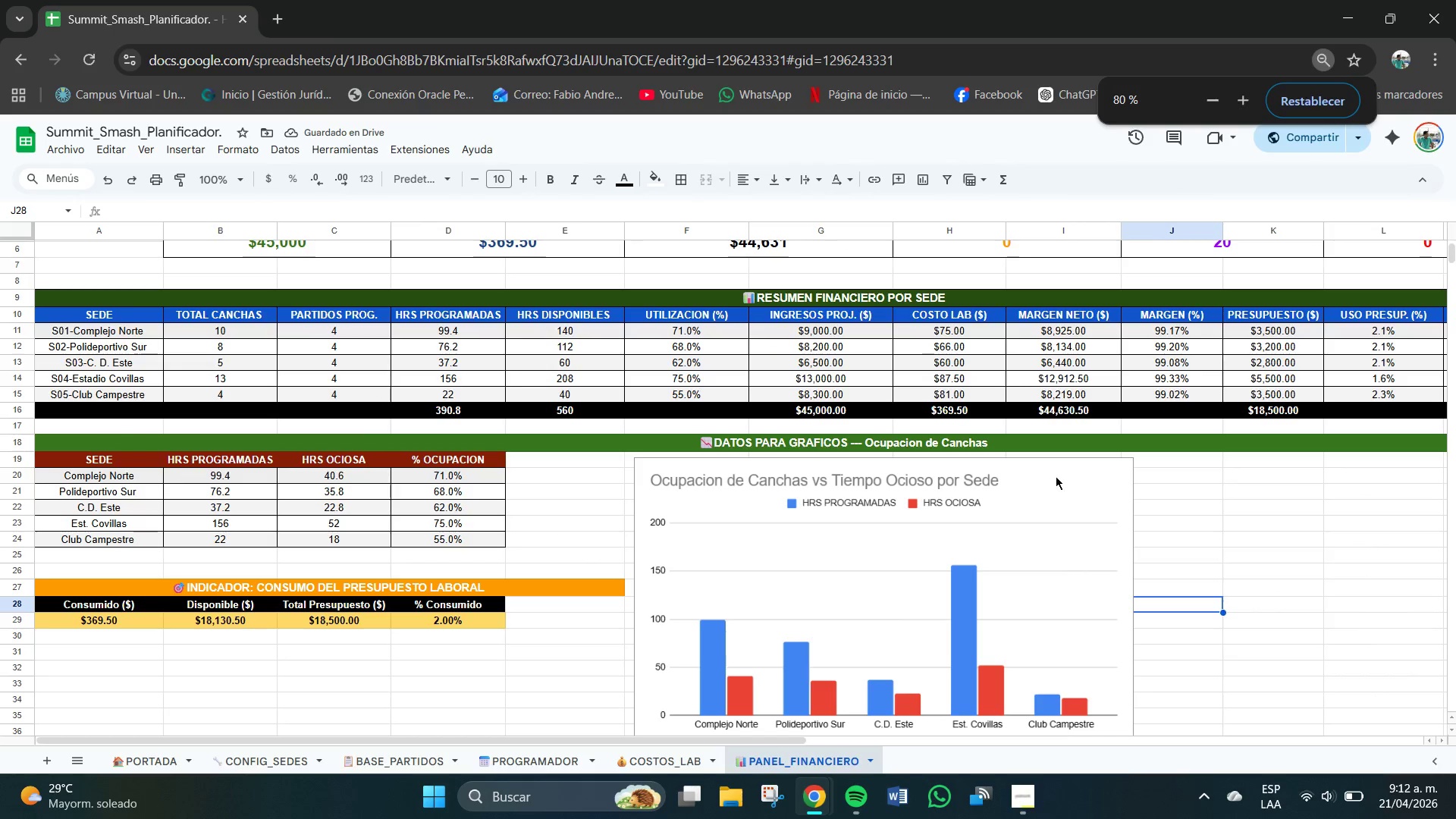 
hold_key(key=ControlLeft, duration=1.28)
scroll: coordinate [1056, 474], scroll_direction: up, amount: 1.0
 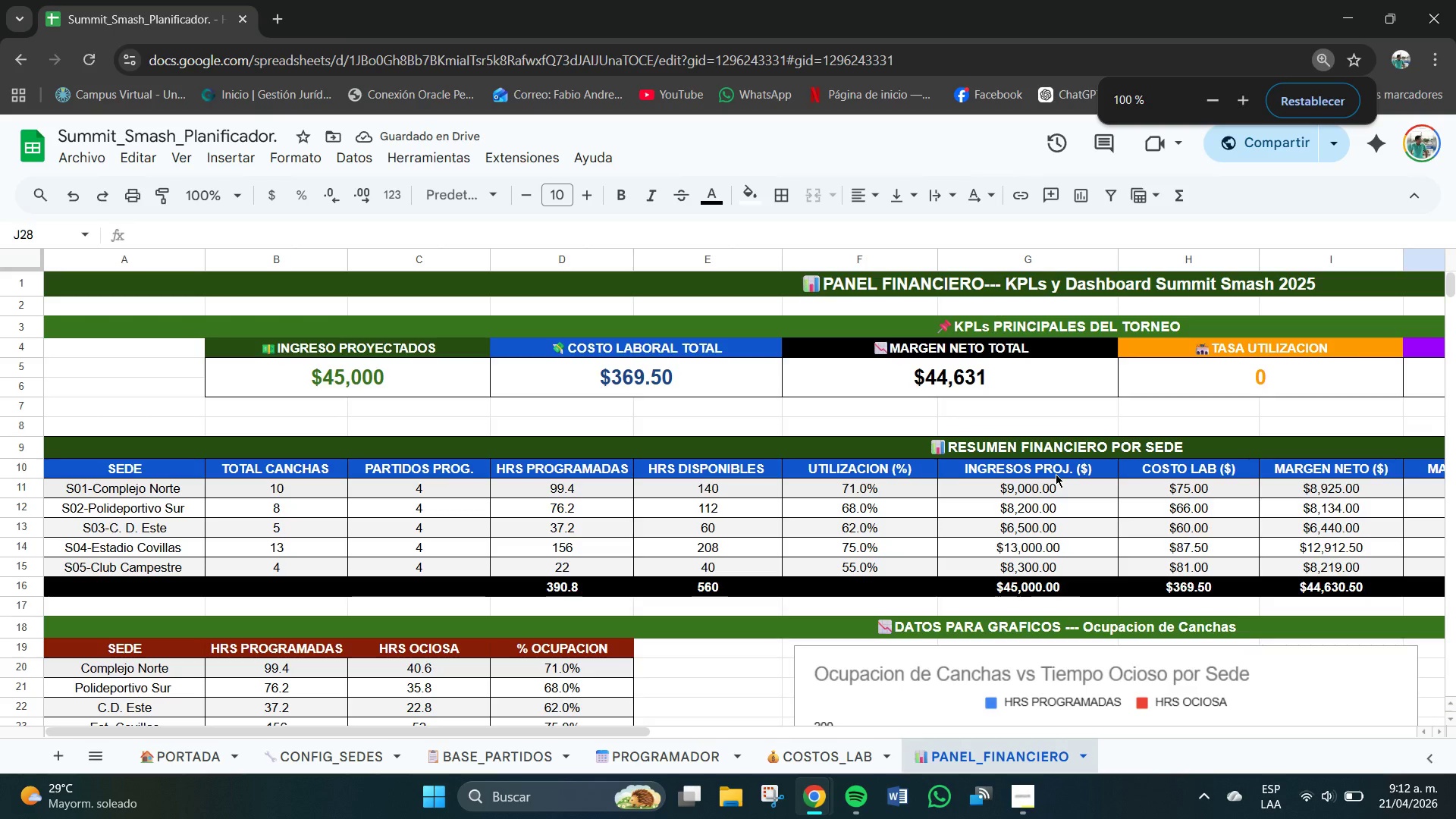 
scroll: coordinate [735, 628], scroll_direction: down, amount: 5.0
 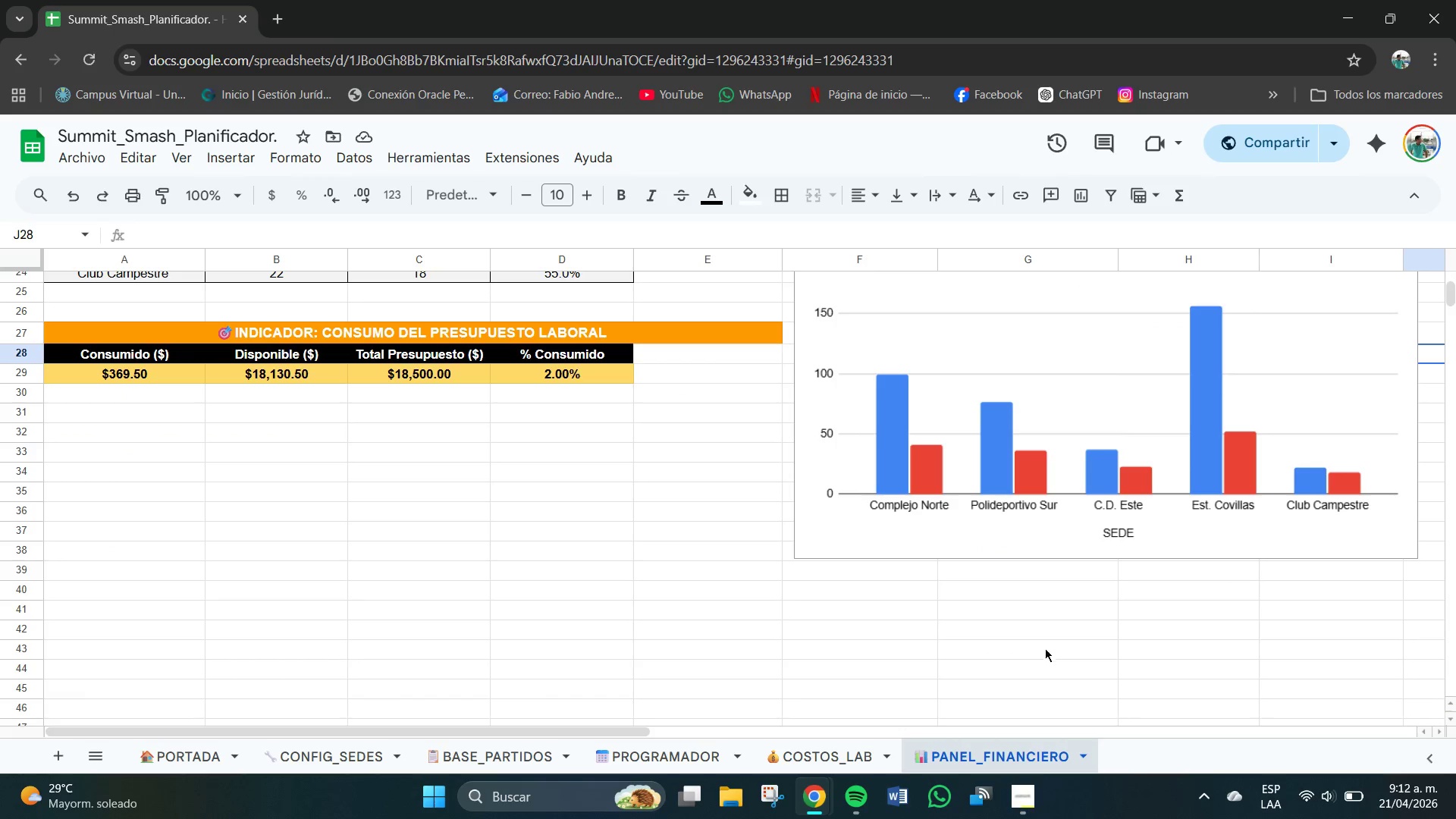 
left_click([1087, 648])
 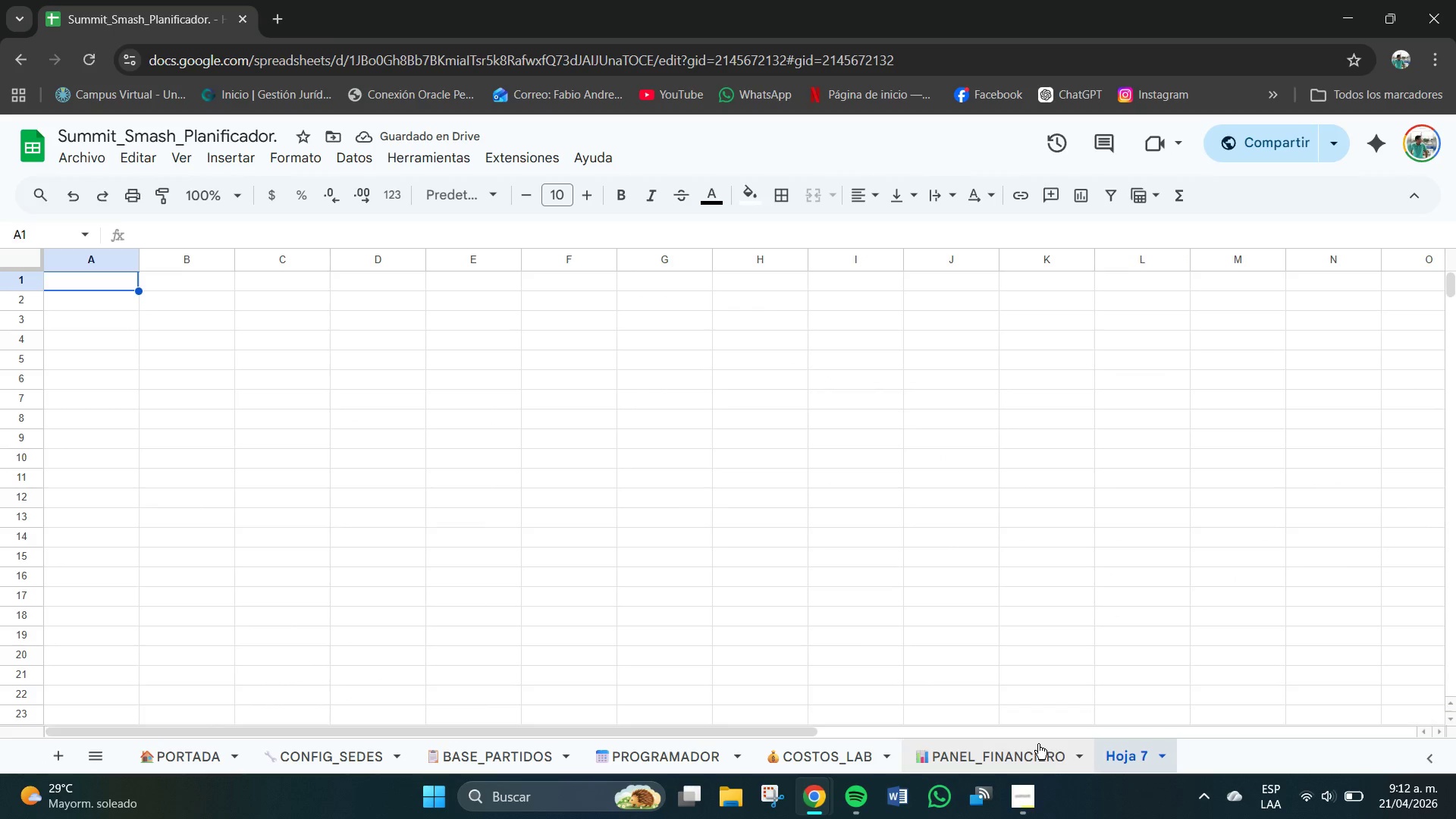 
wait(6.7)
 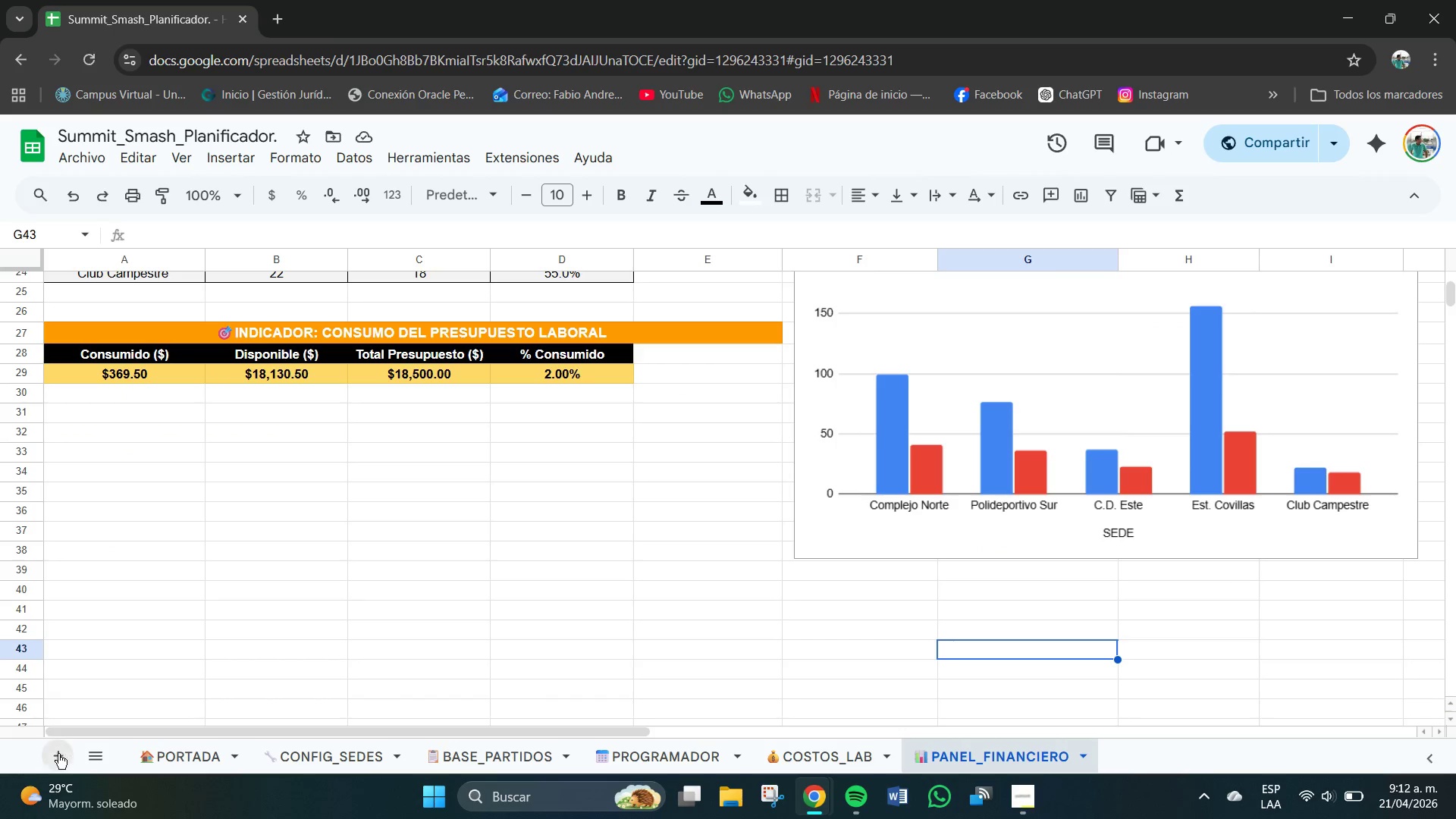 
left_click([1028, 797])